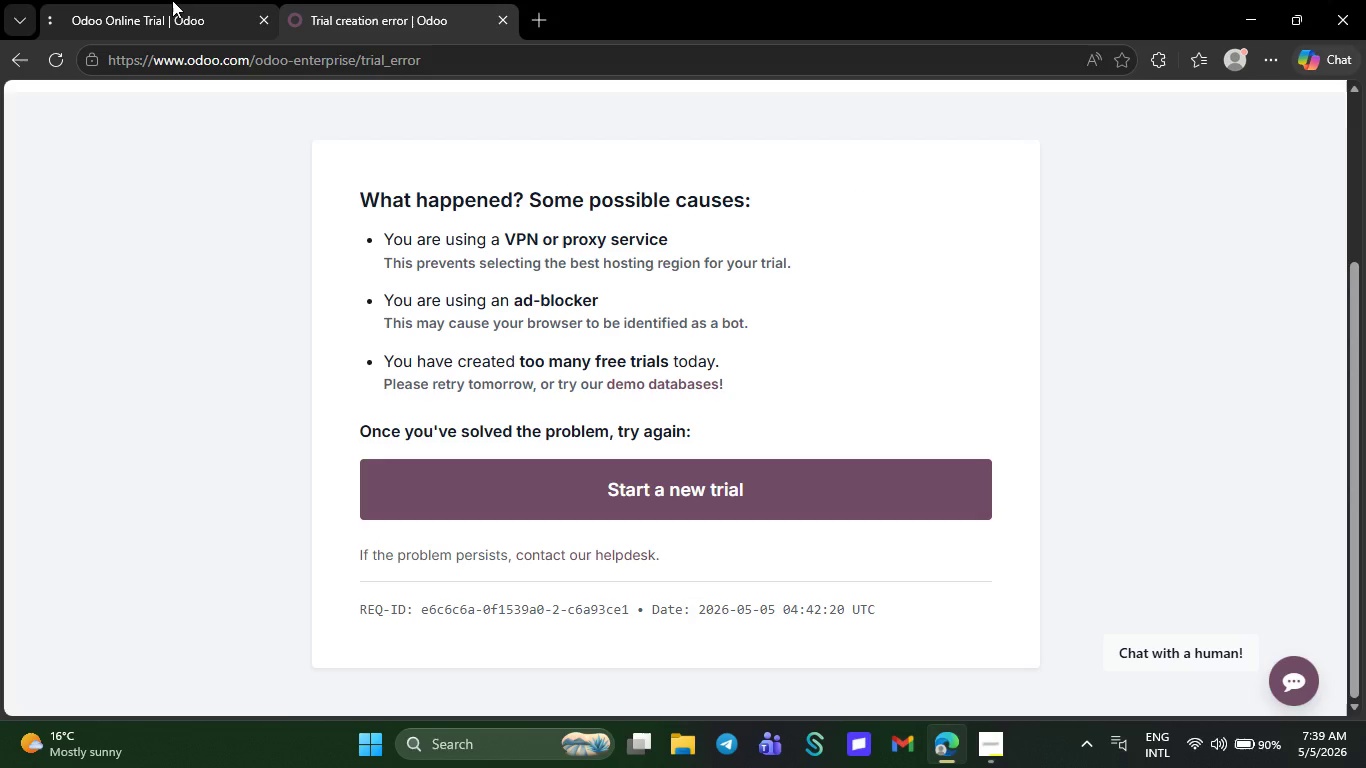 
left_click([172, 0])
 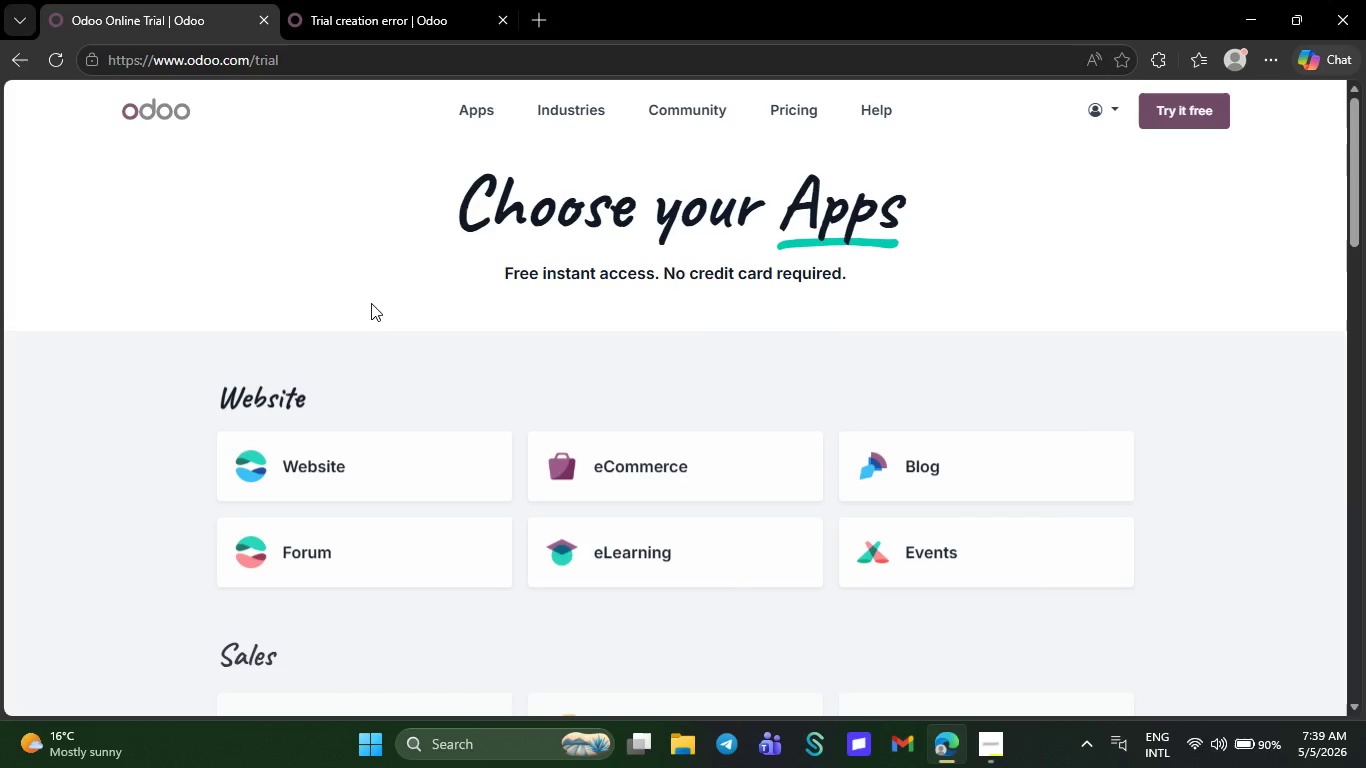 
scroll: coordinate [396, 562], scroll_direction: down, amount: 42.0
 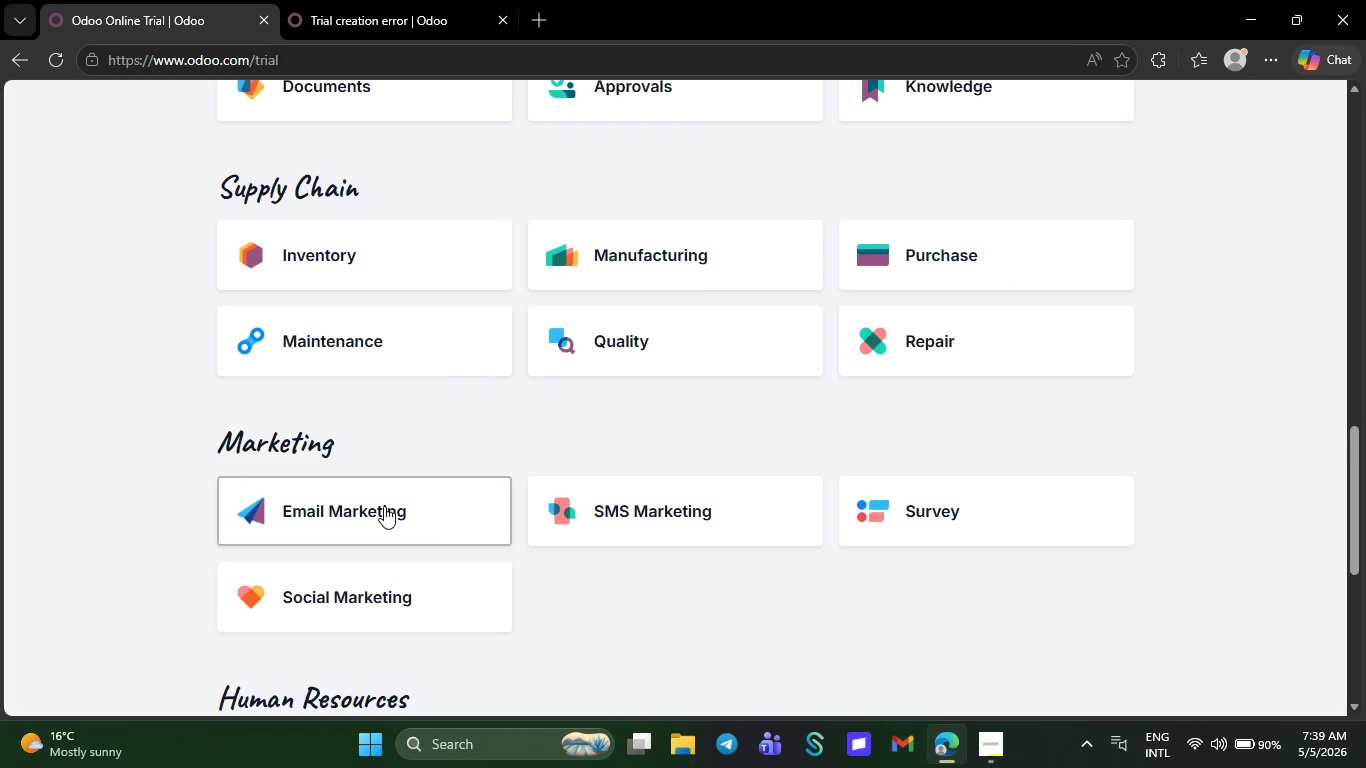 
left_click([384, 506])
 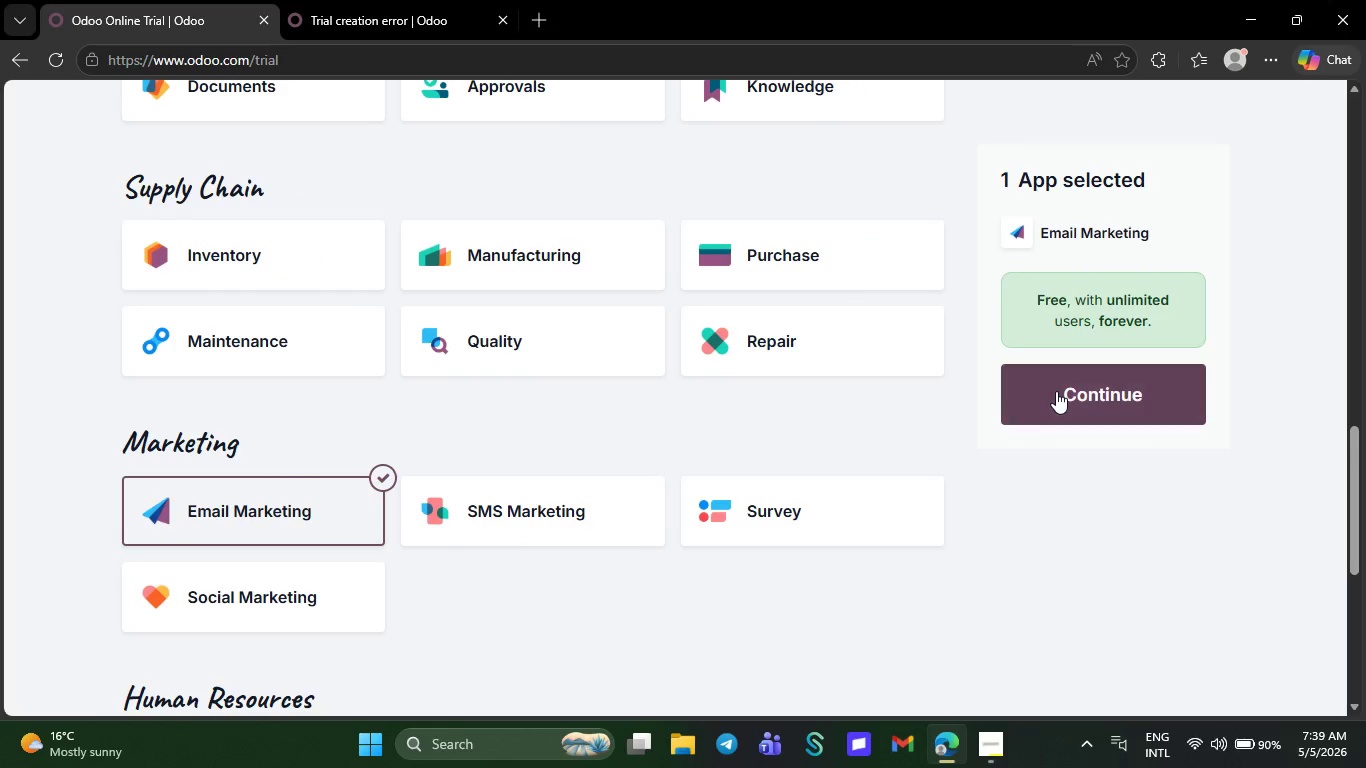 
left_click([1056, 391])
 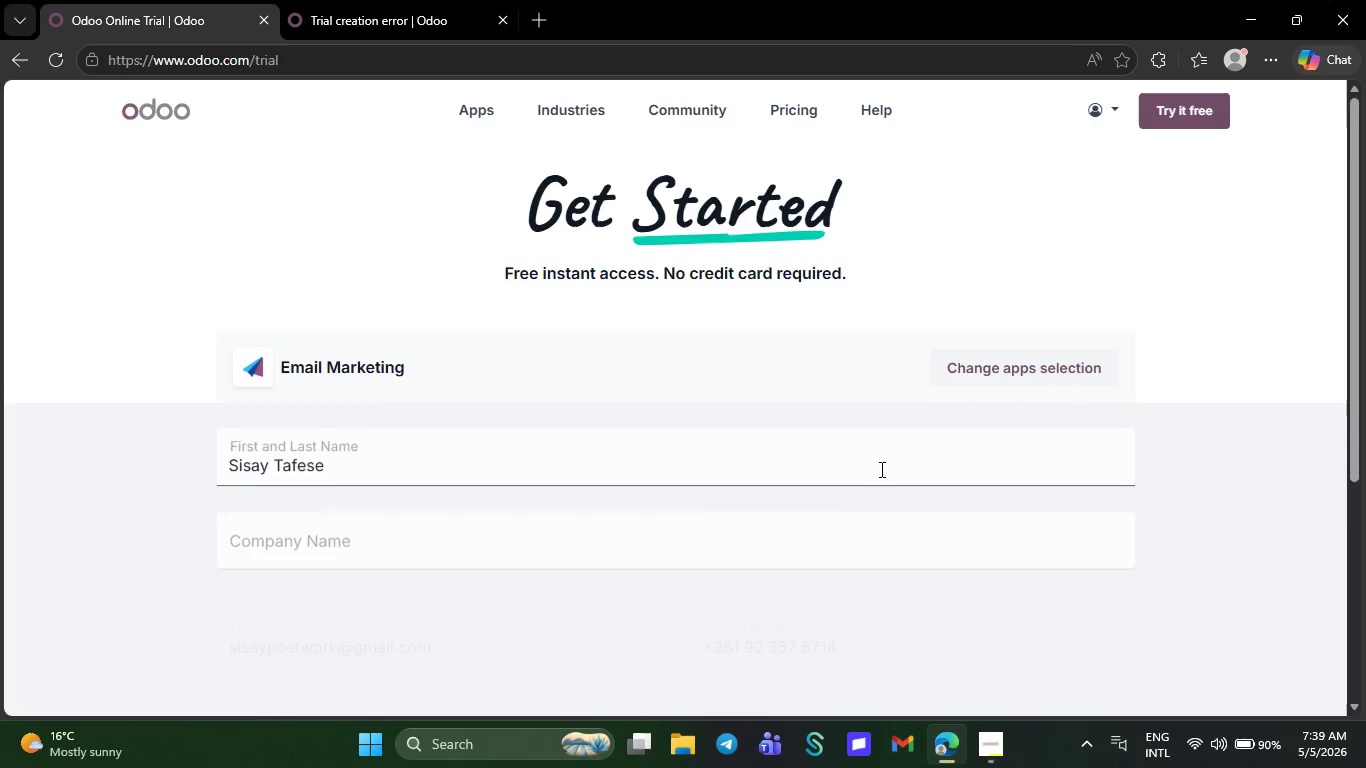 
scroll: coordinate [827, 495], scroll_direction: down, amount: 6.0
 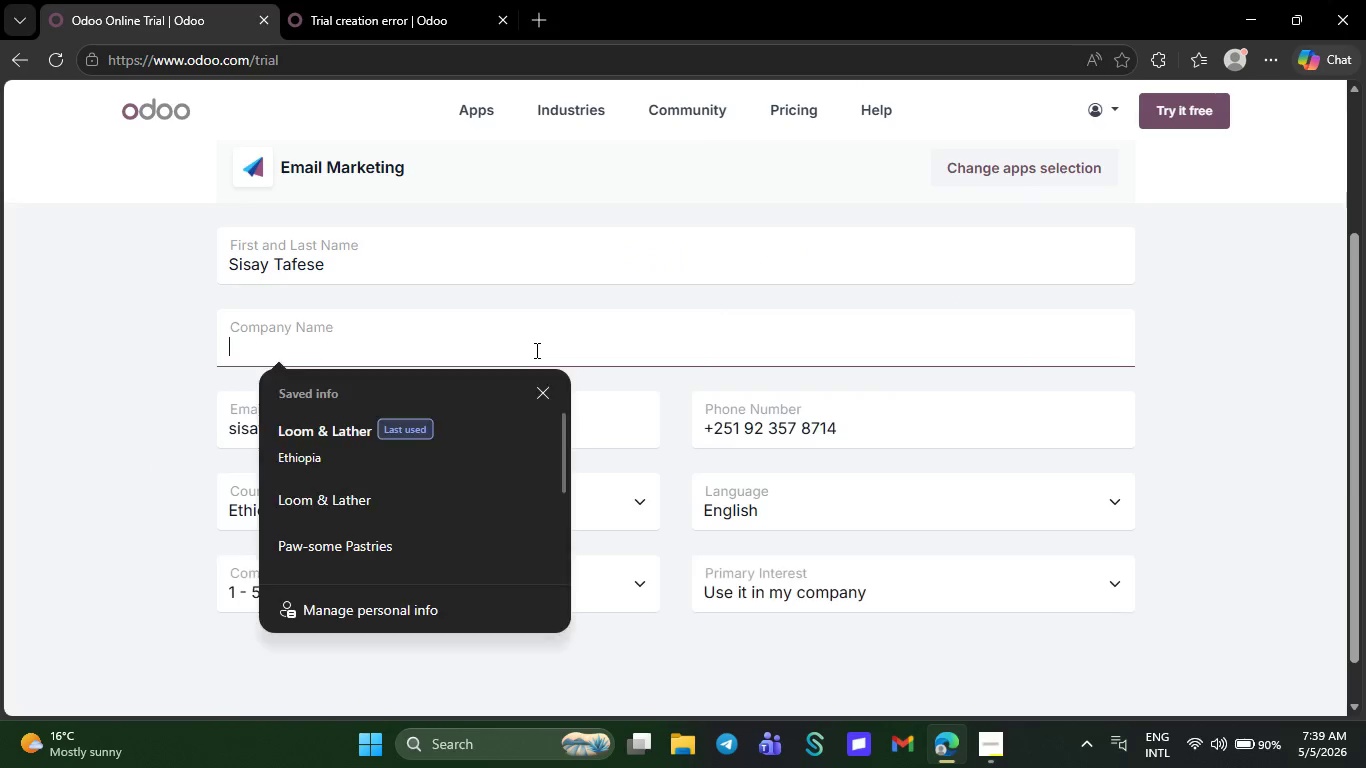 
left_click([535, 350])
 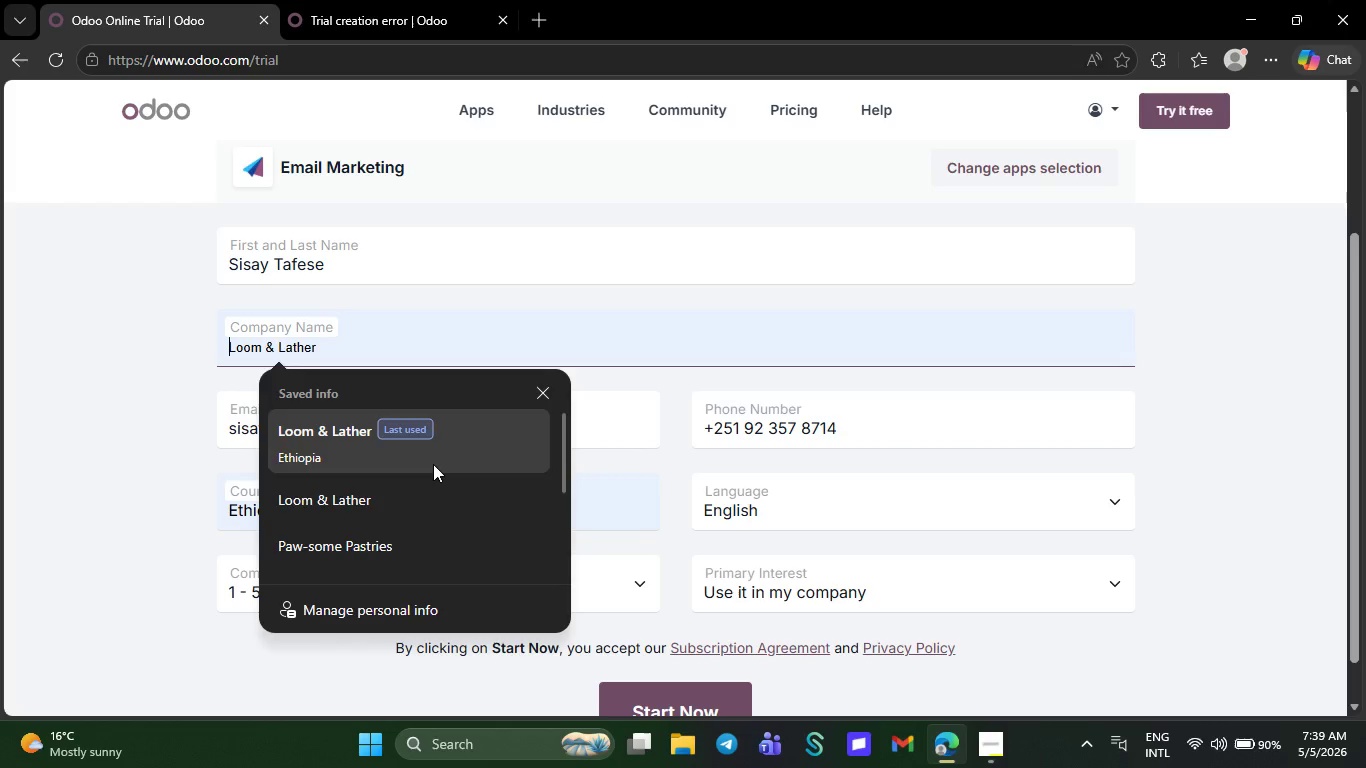 
left_click([433, 464])
 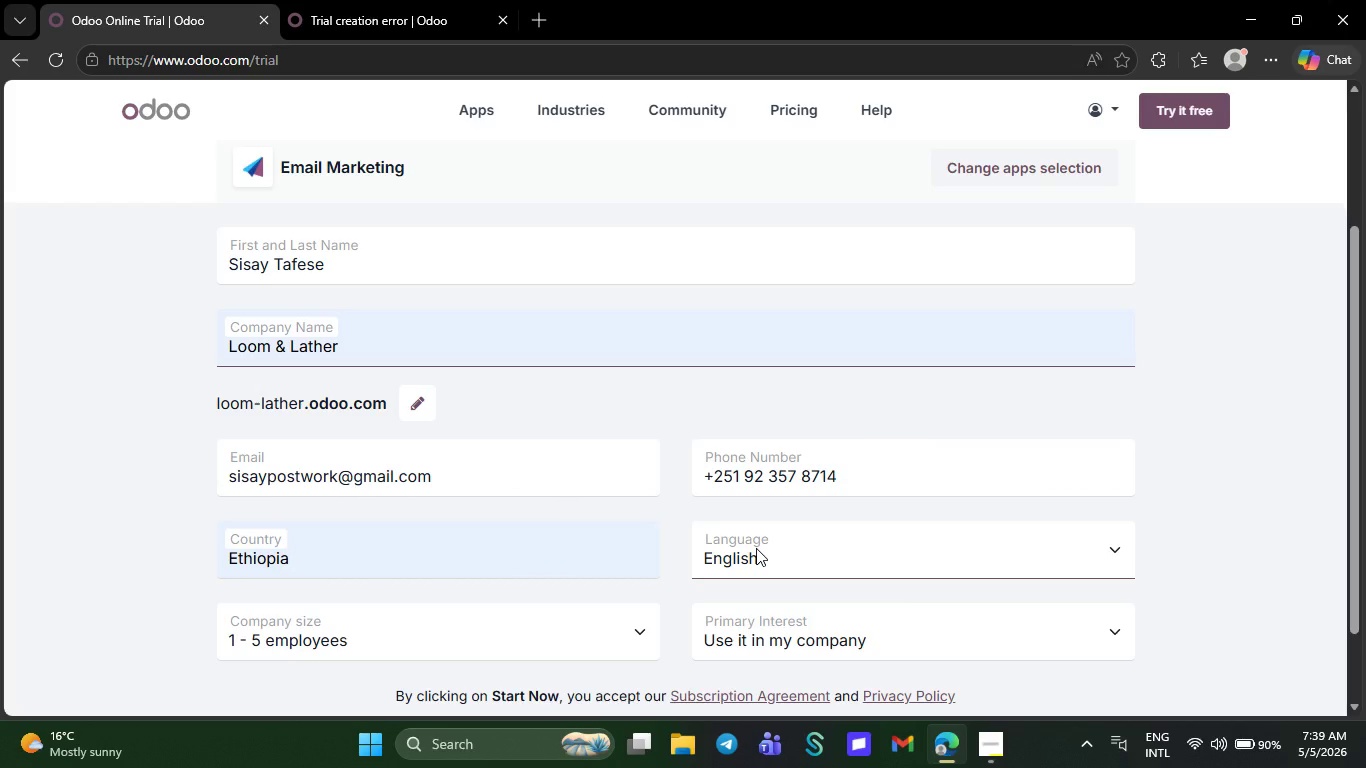 
left_click([737, 676])
 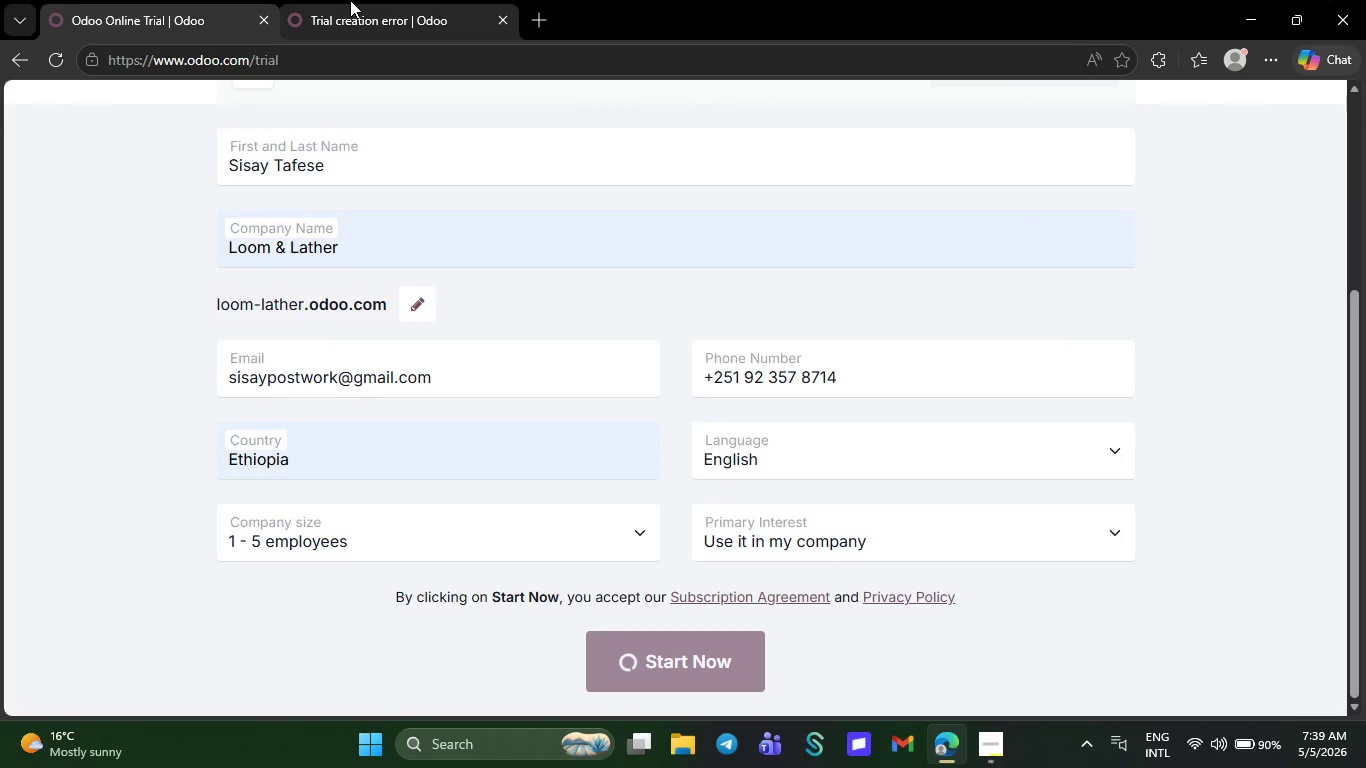 
scroll: coordinate [756, 555], scroll_direction: down, amount: 7.0
 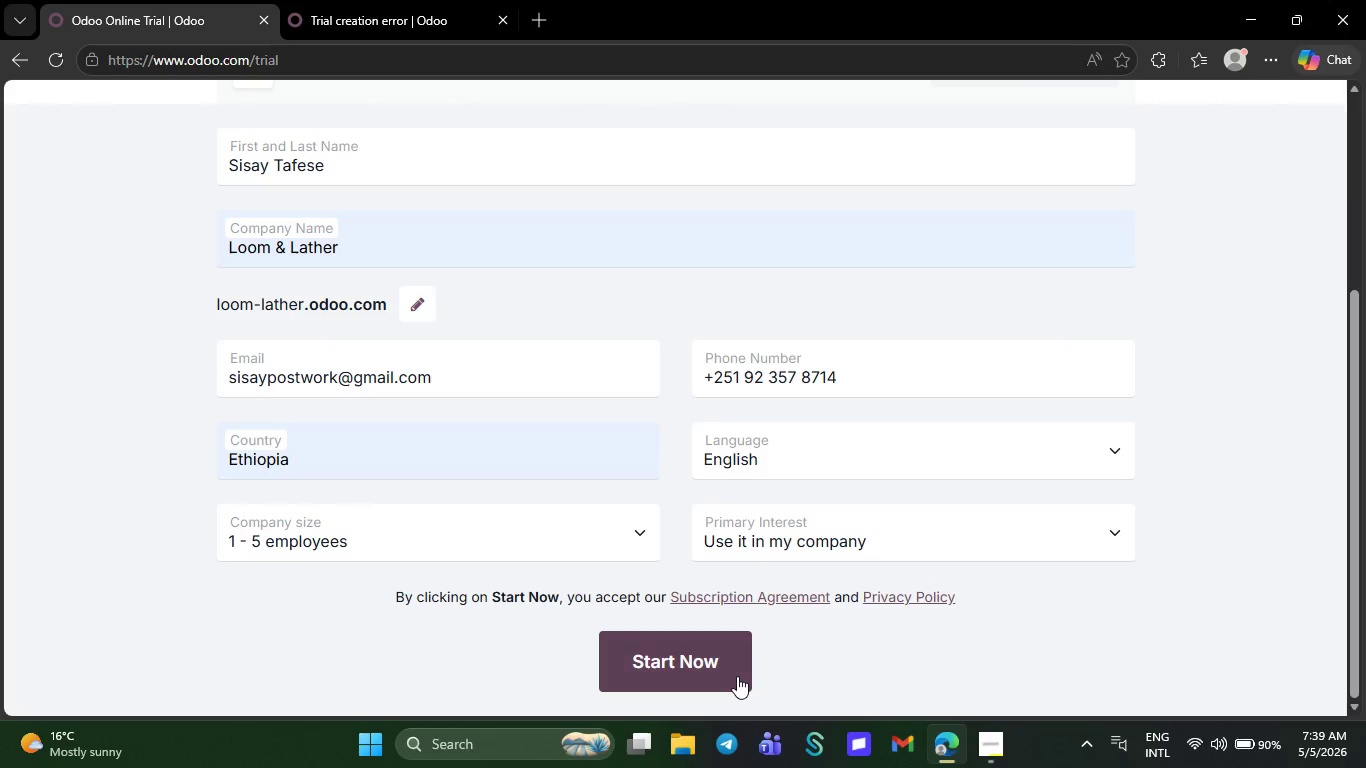 
left_click([350, 0])
 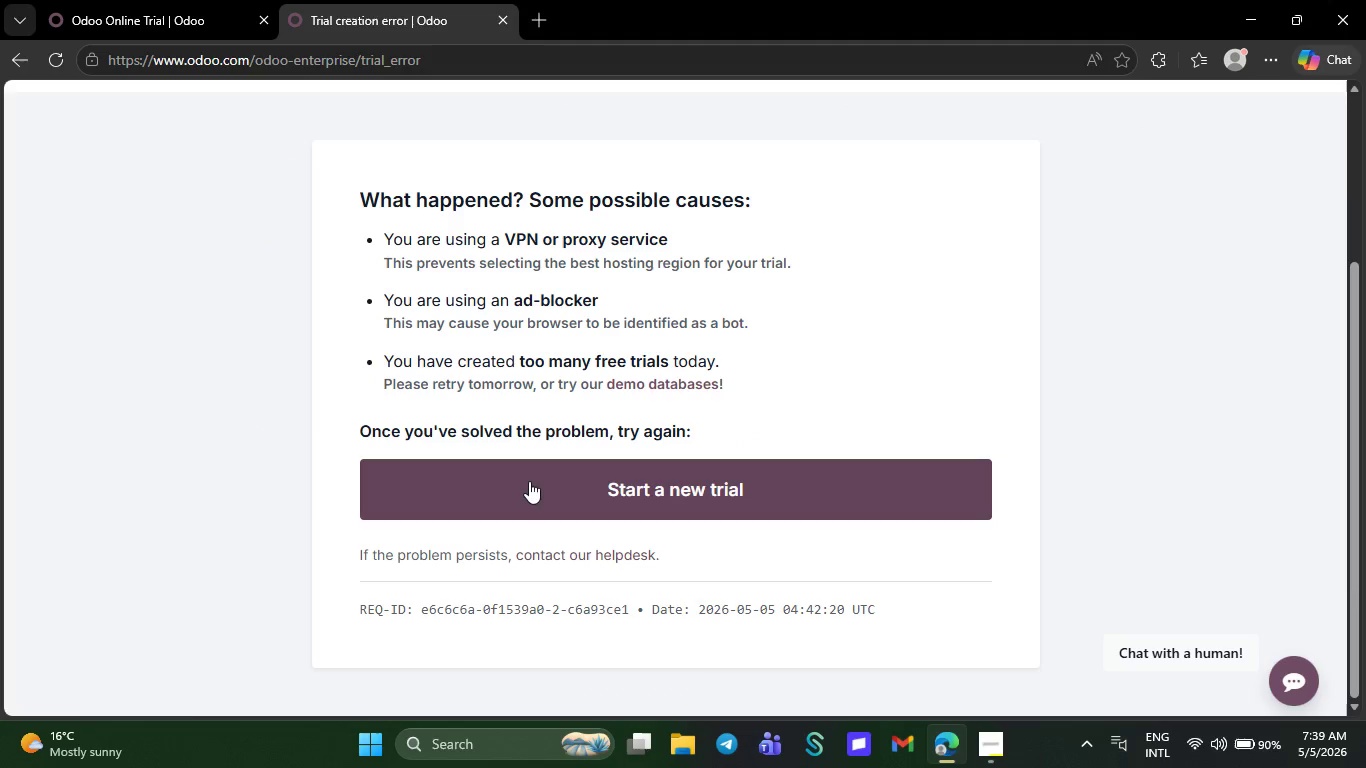 
double_click([529, 481])
 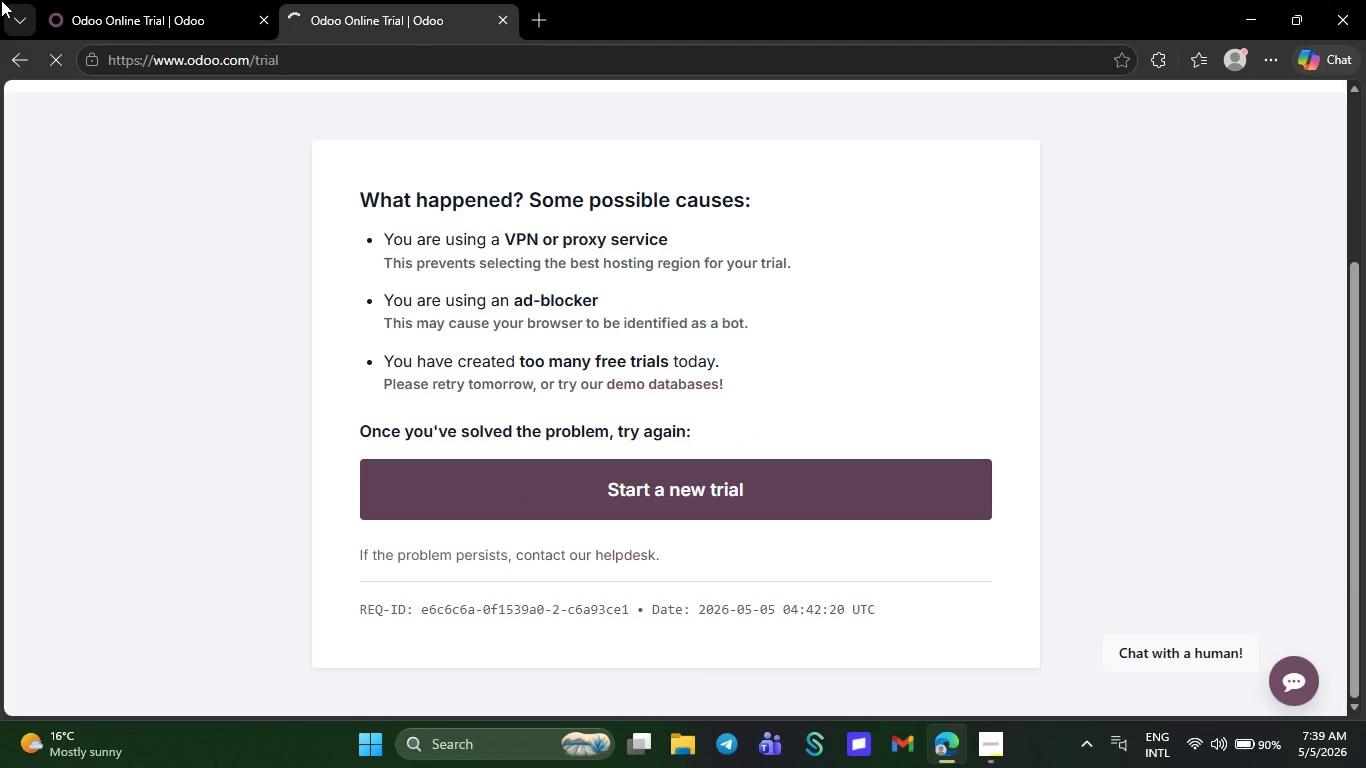 
mouse_move([82, 42])
 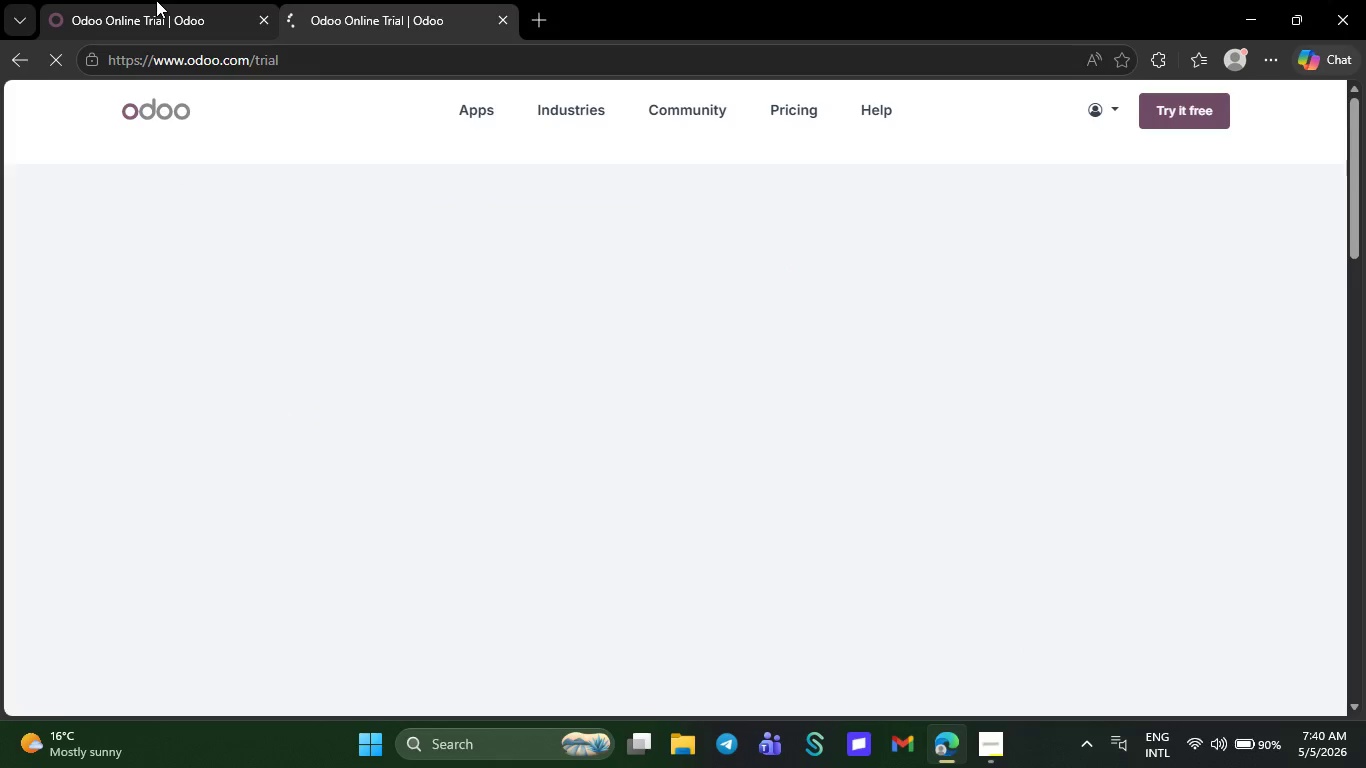 
left_click([156, 0])
 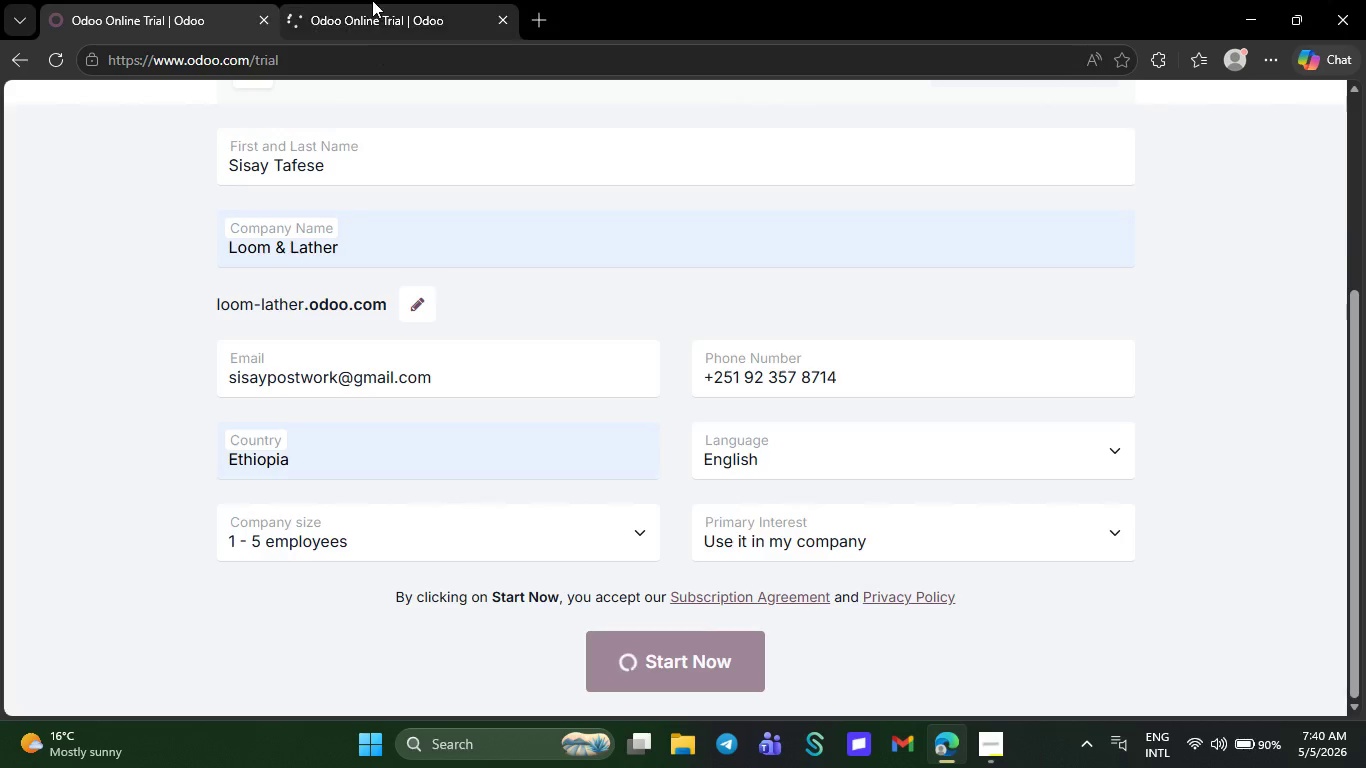 
left_click([372, 0])
 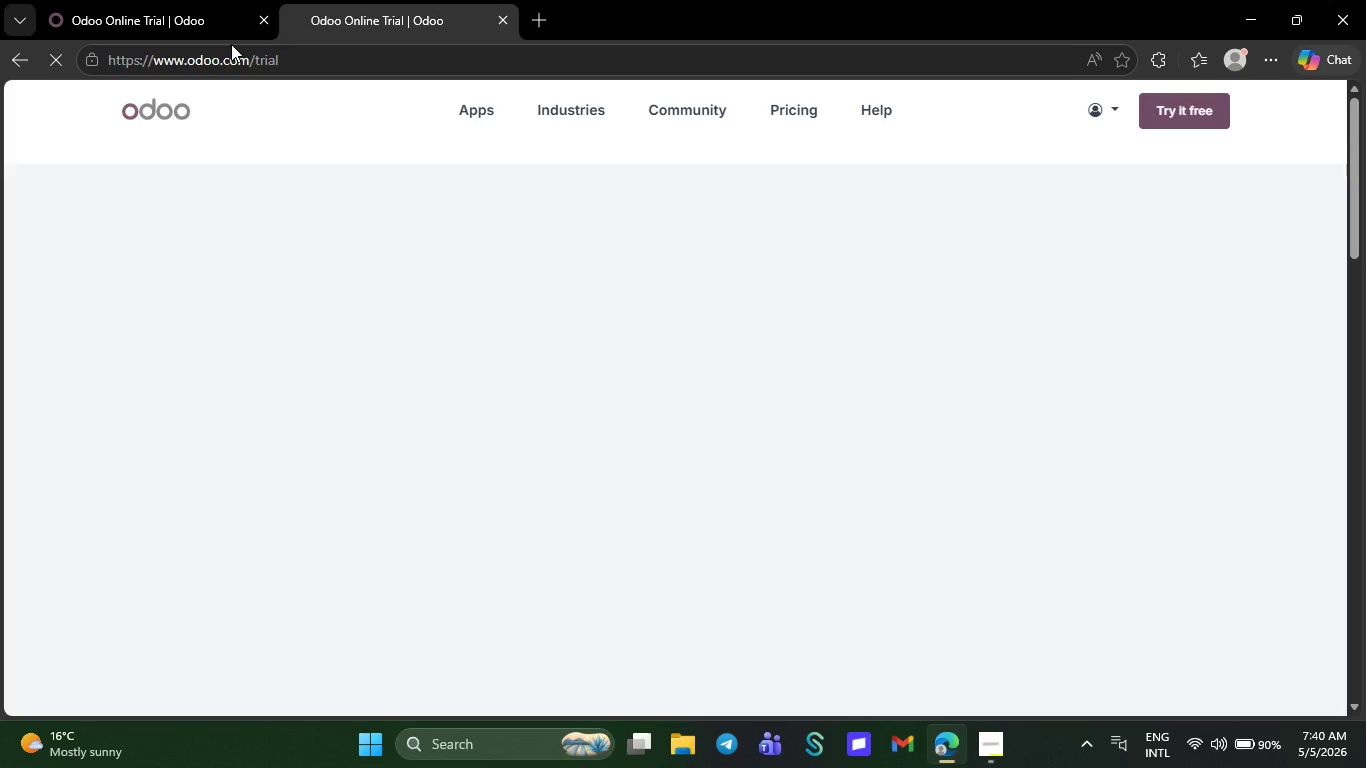 
wait(20.09)
 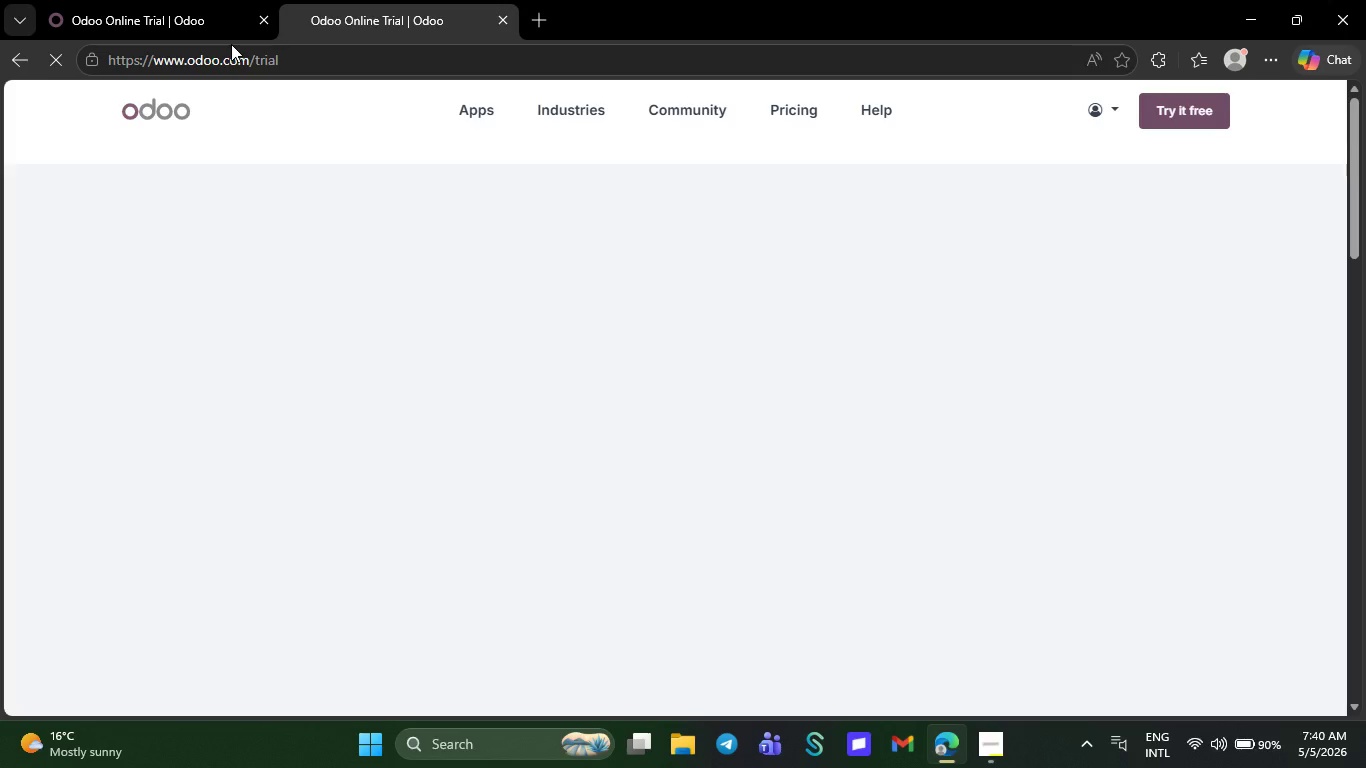 
left_click([398, 0])
 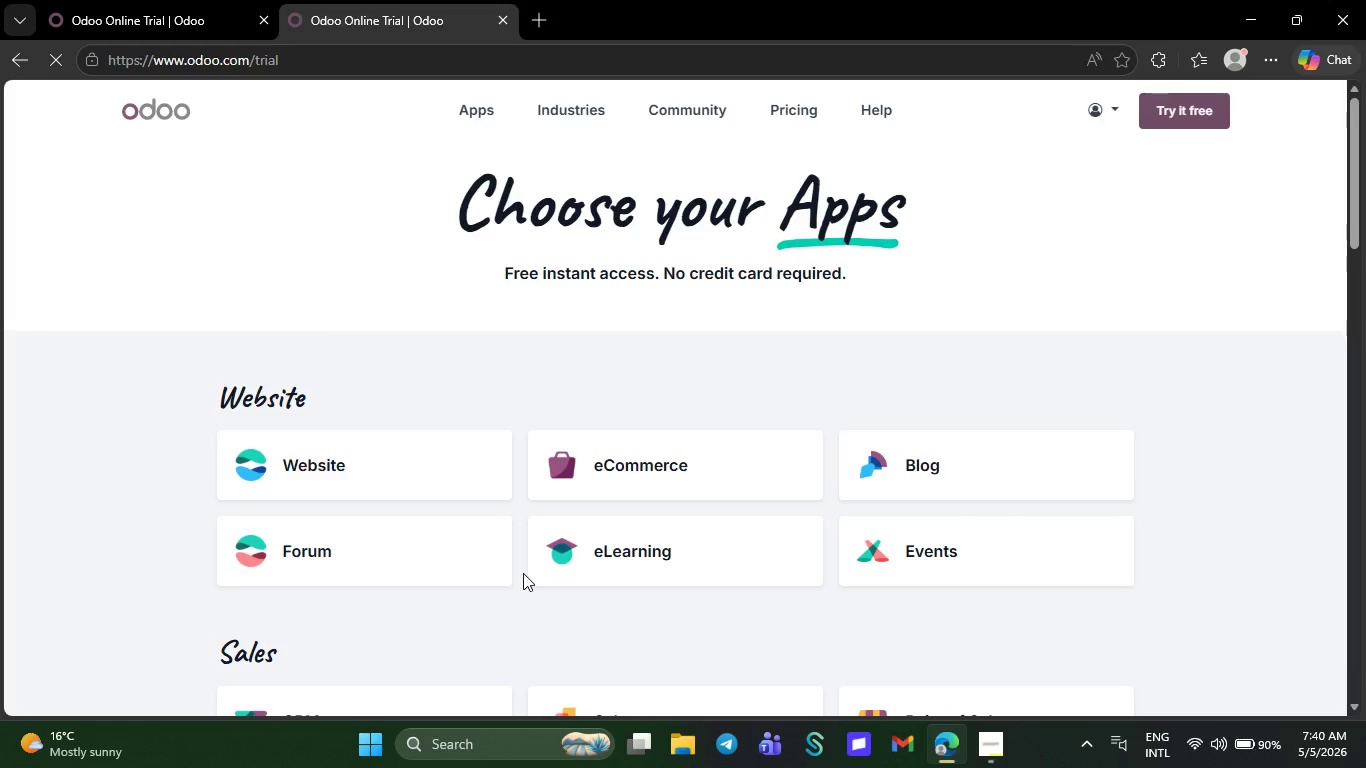 
scroll: coordinate [497, 652], scroll_direction: down, amount: 49.0
 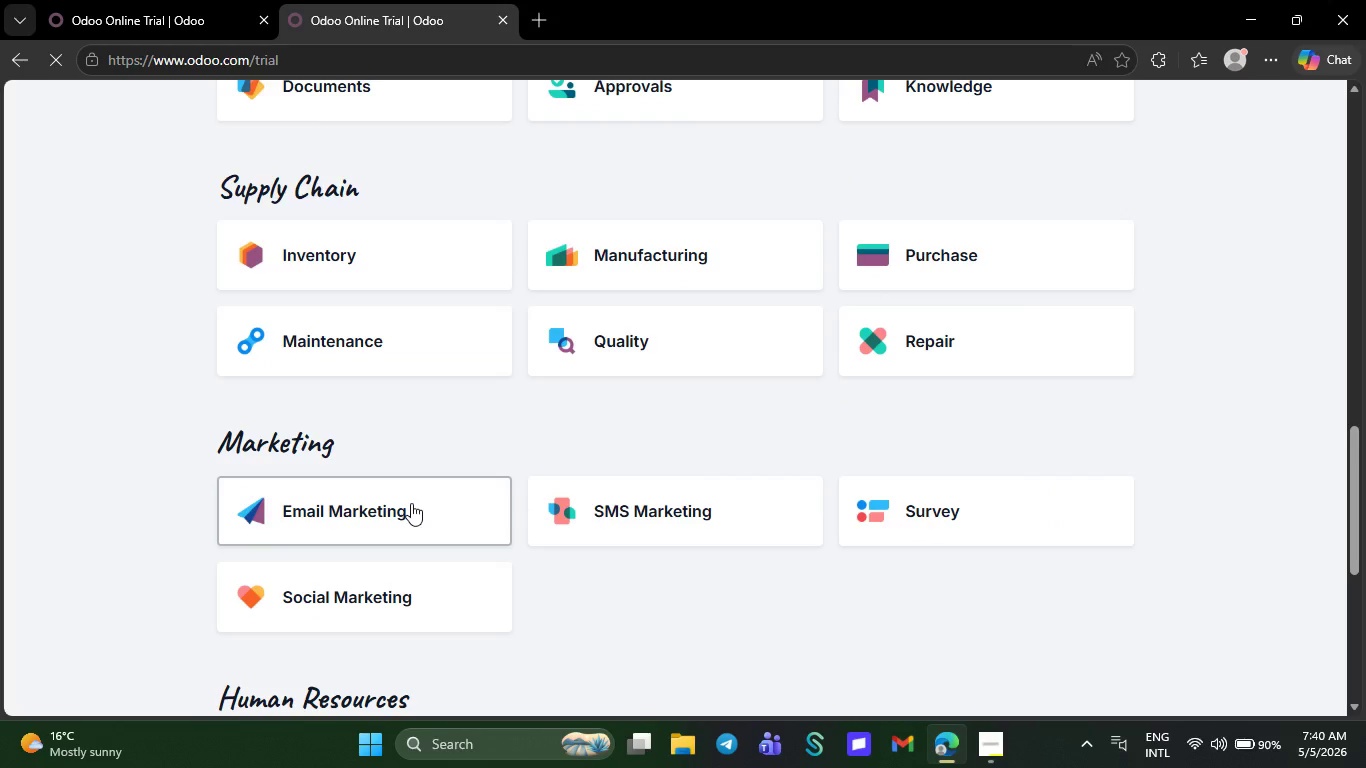 
left_click([411, 503])
 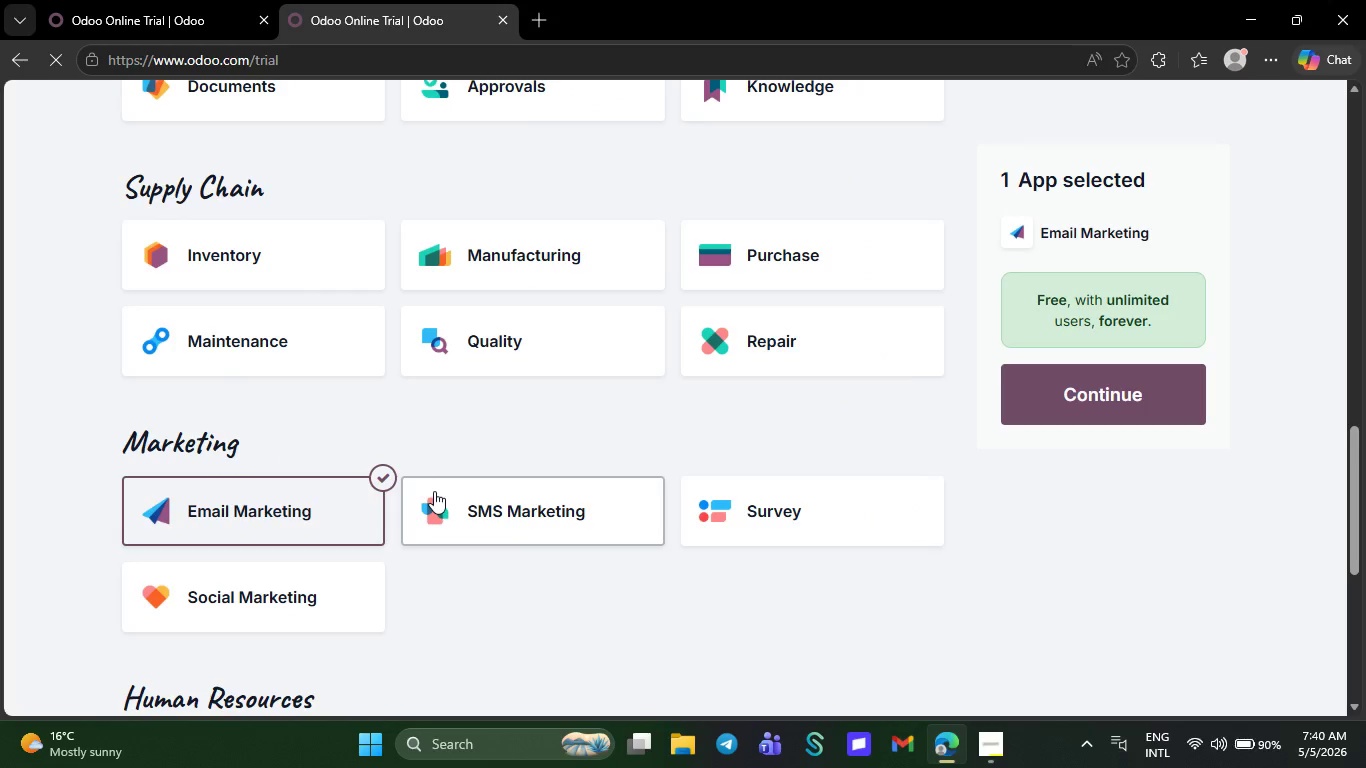 
left_click([1053, 408])
 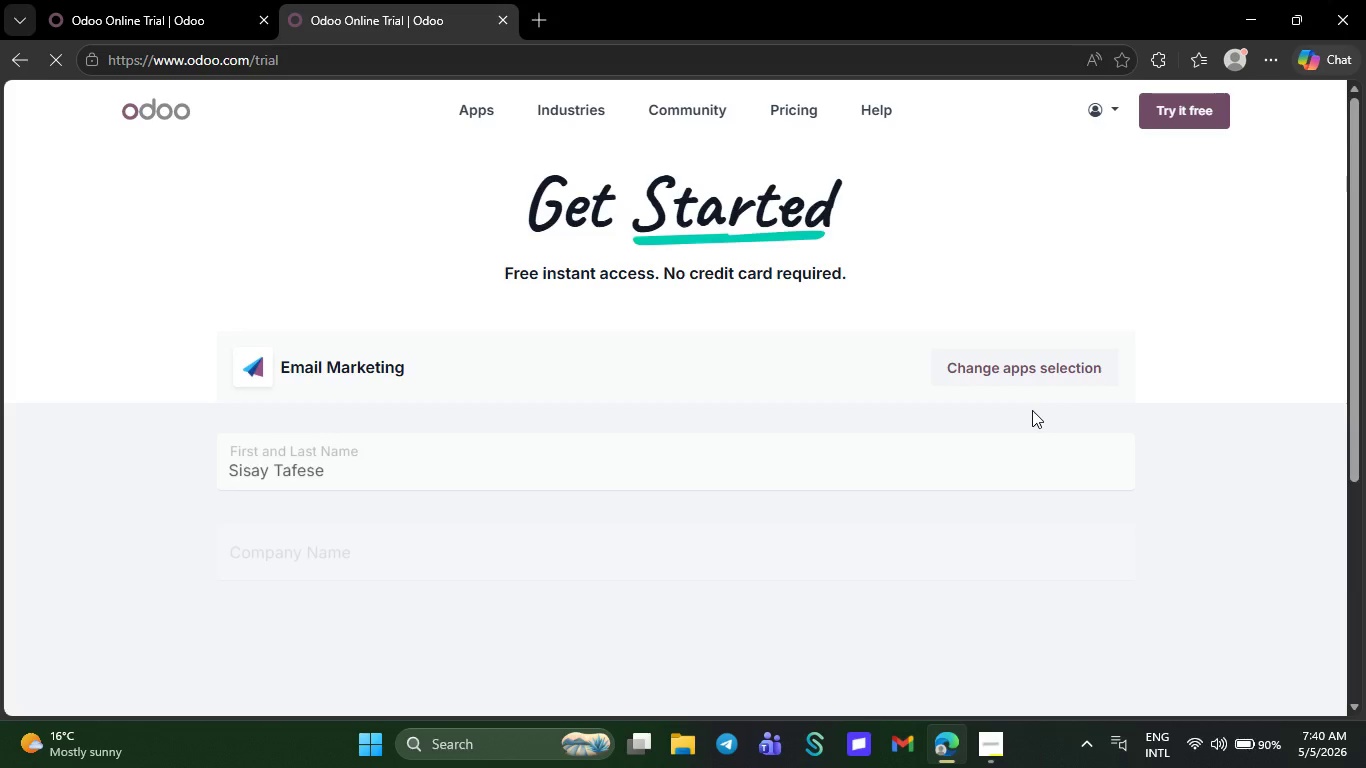 
scroll: coordinate [985, 450], scroll_direction: down, amount: 5.0
 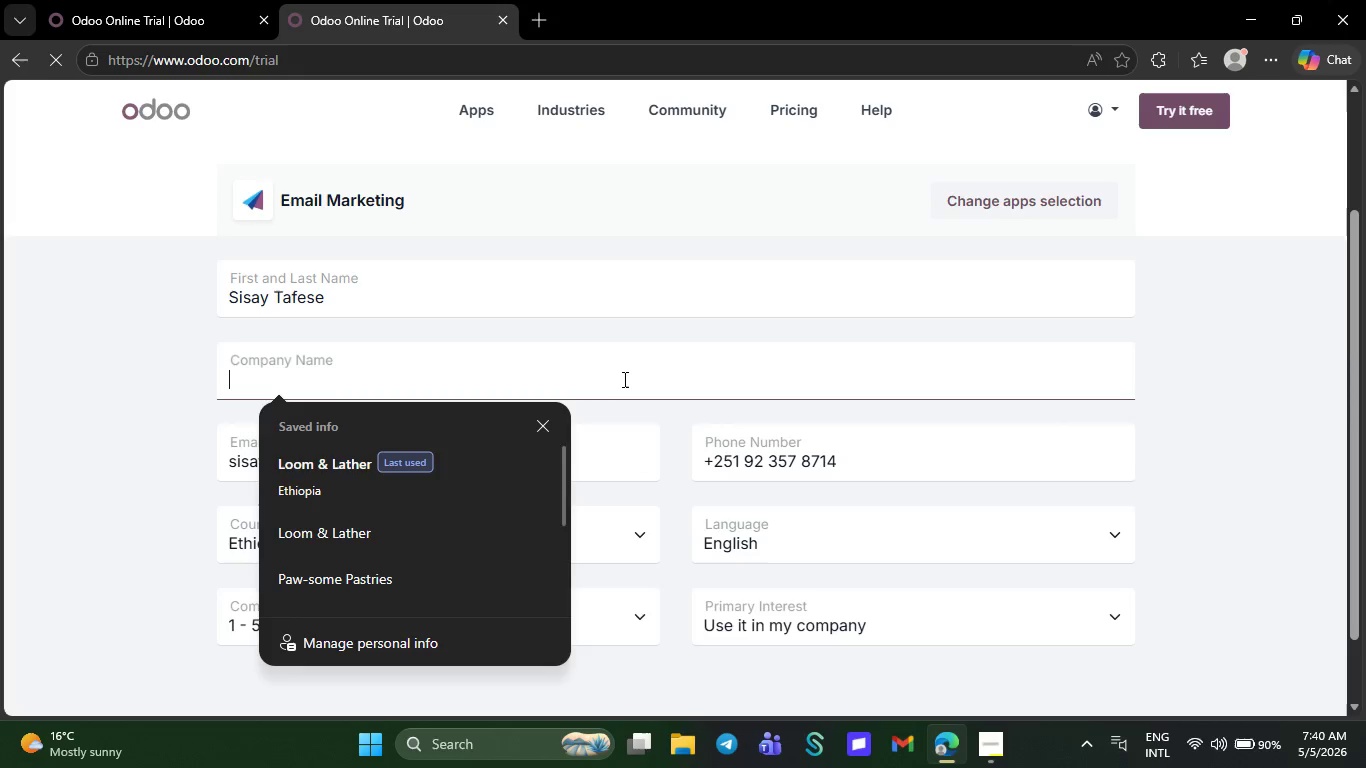 
left_click([623, 379])
 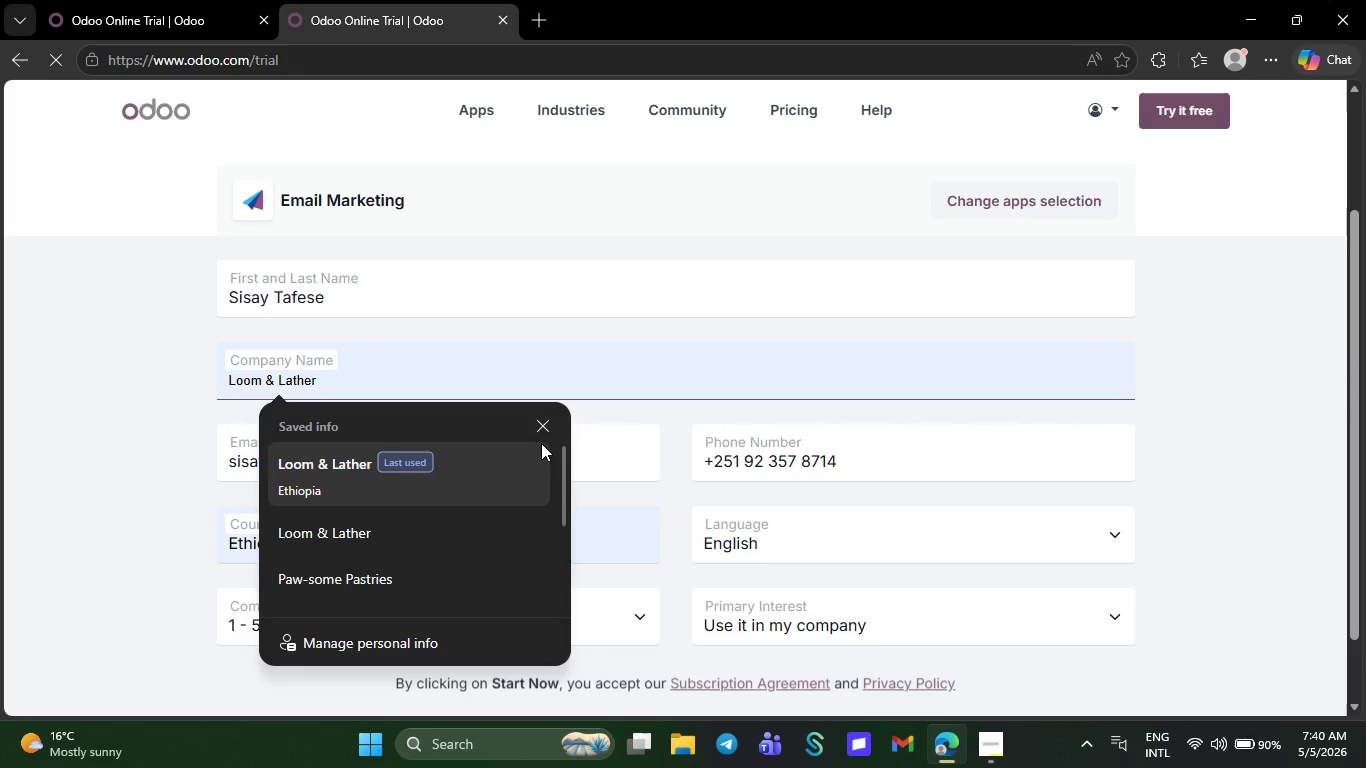 
left_click([541, 443])
 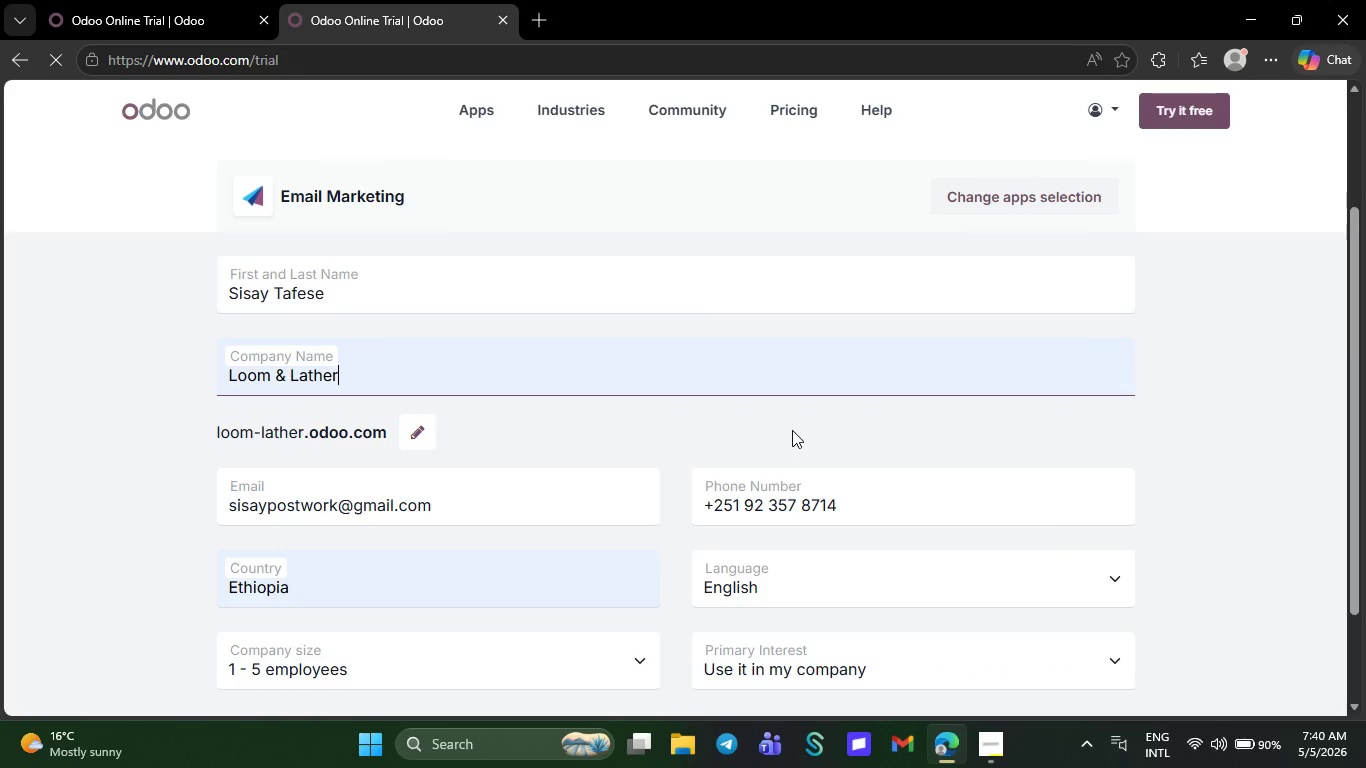 
scroll: coordinate [795, 569], scroll_direction: down, amount: 10.0
 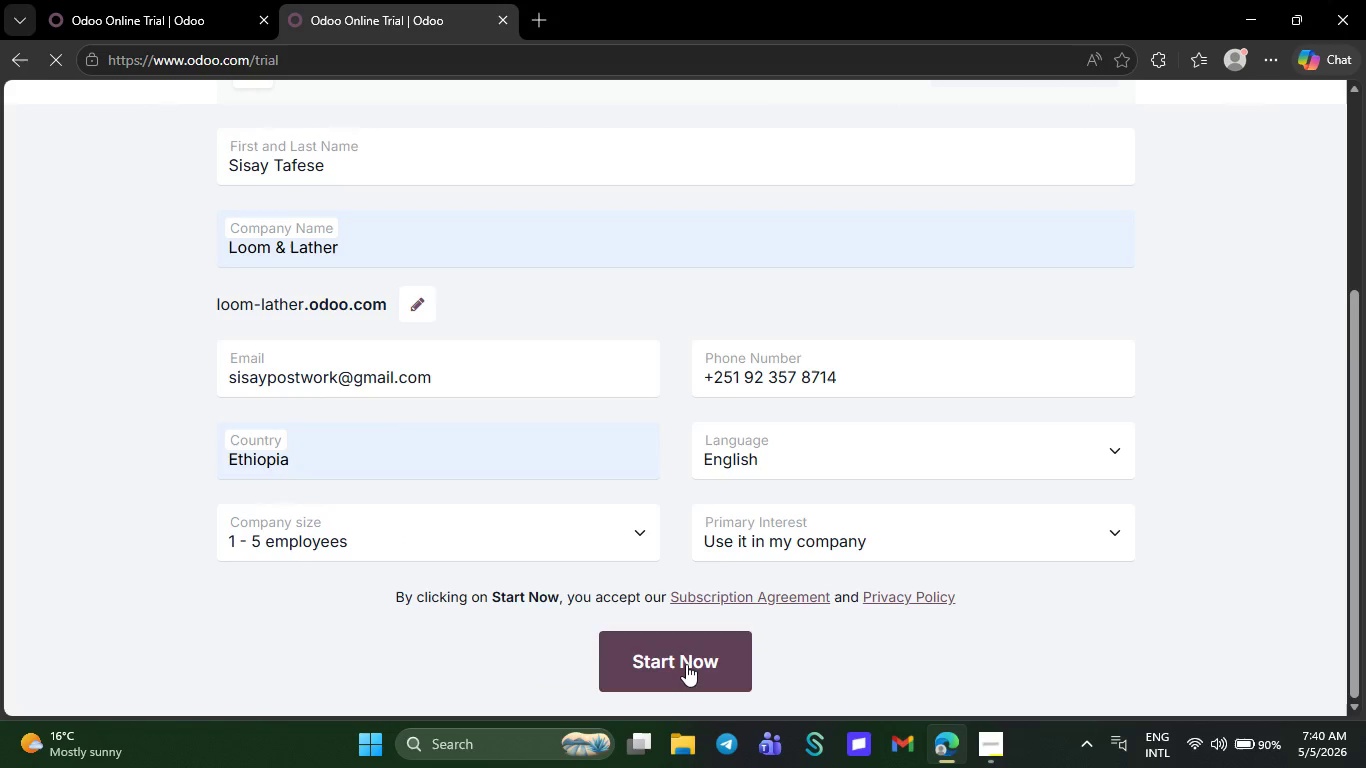 
double_click([686, 664])
 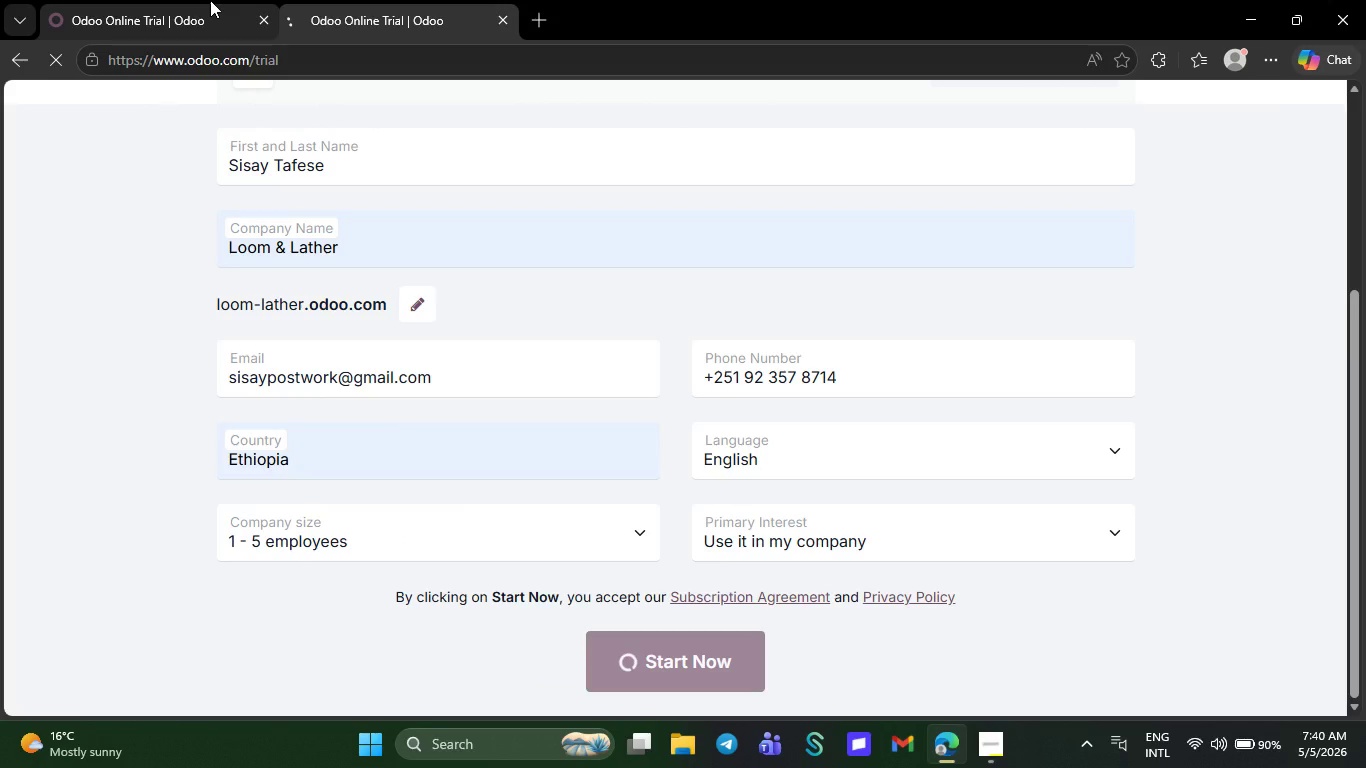 
left_click([210, 0])
 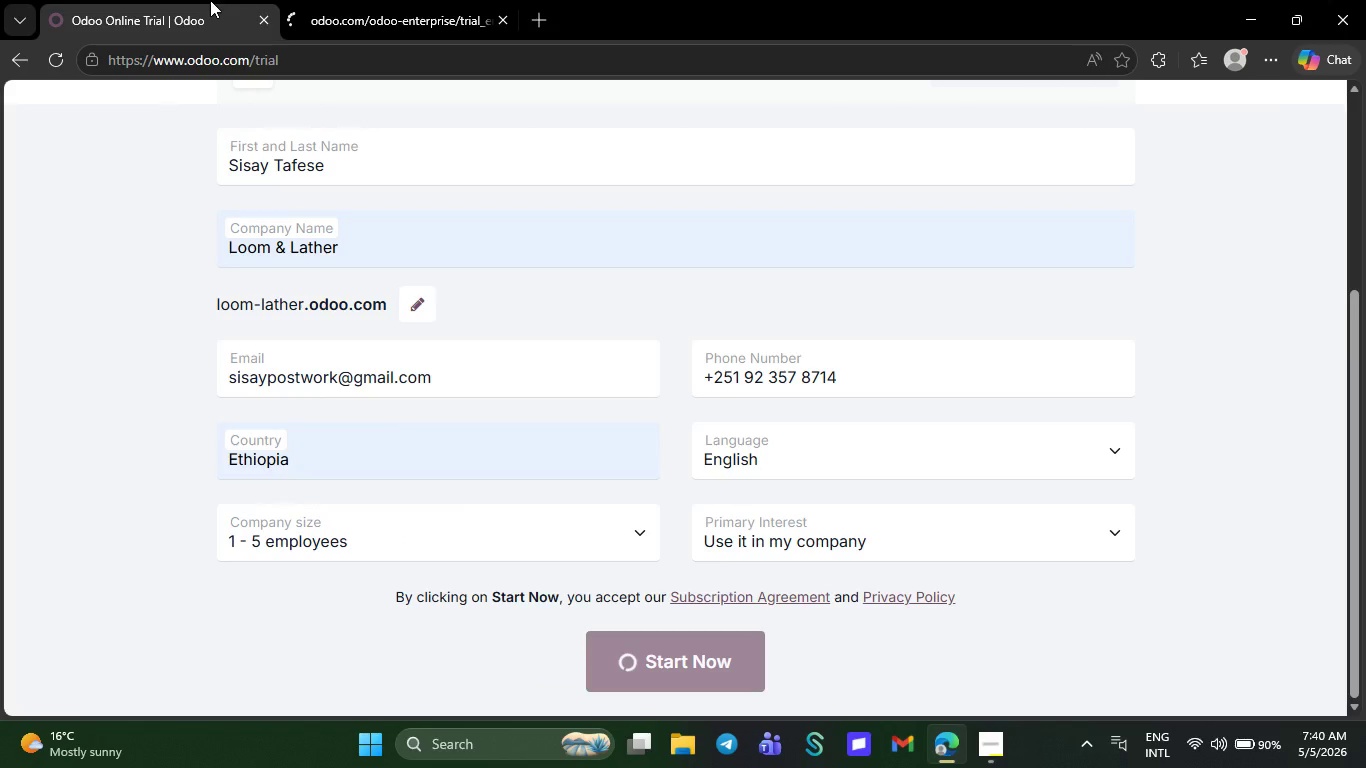 
scroll: coordinate [476, 331], scroll_direction: down, amount: 5.0
 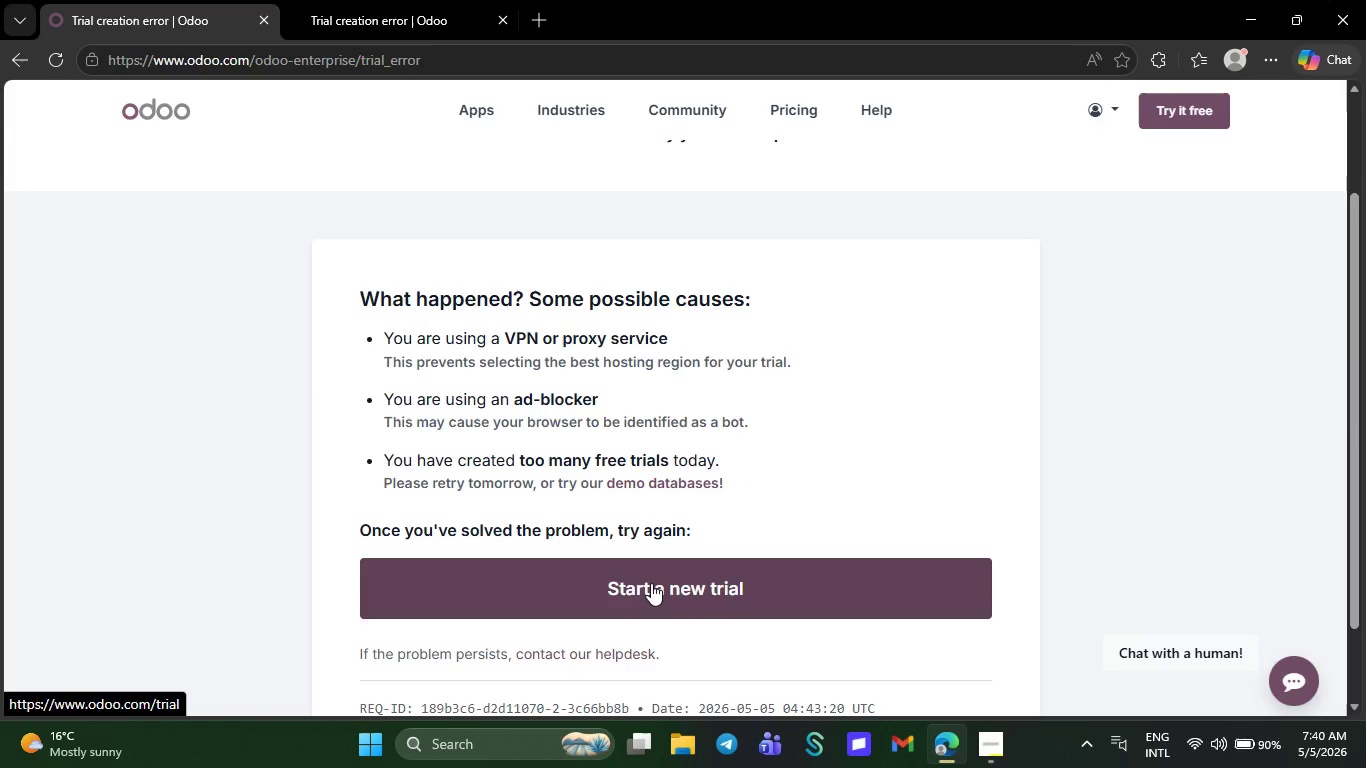 
left_click([651, 583])
 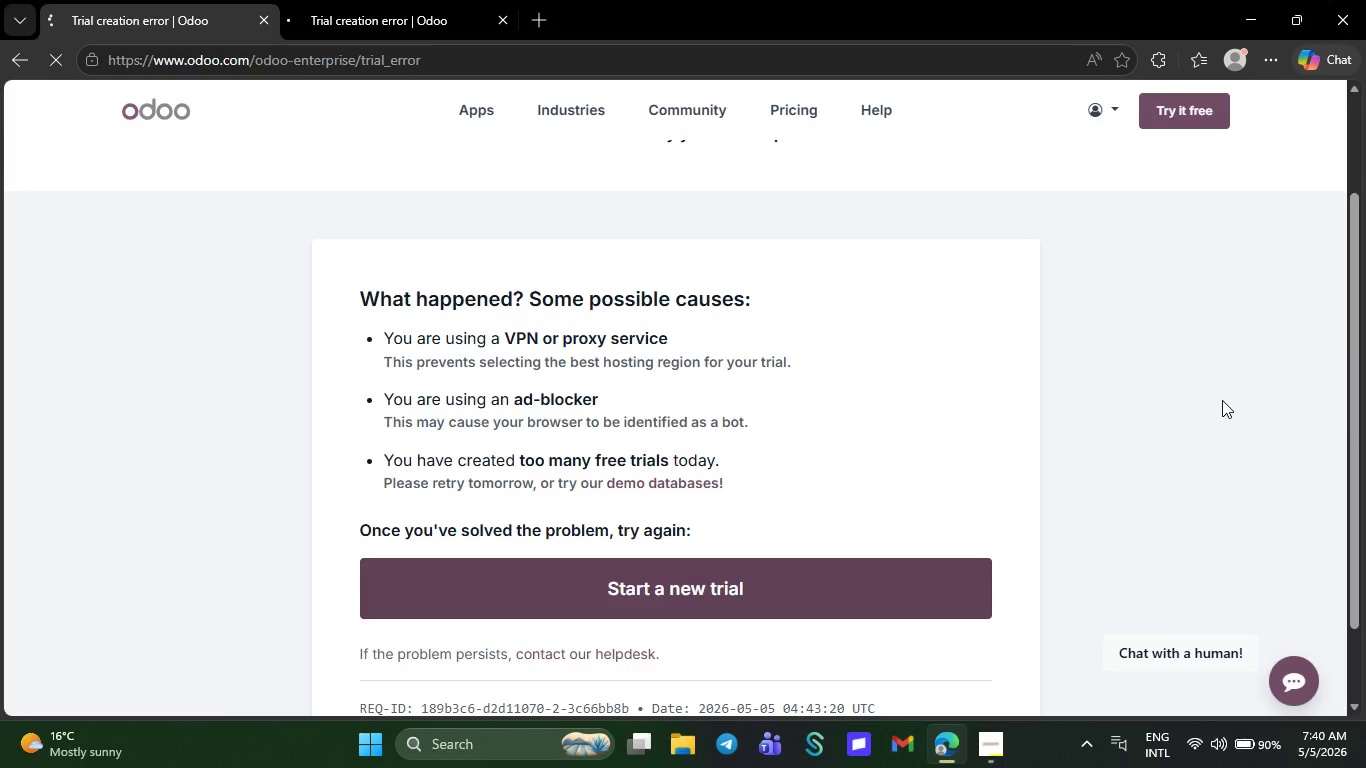 
scroll: coordinate [1273, 352], scroll_direction: up, amount: 4.0
 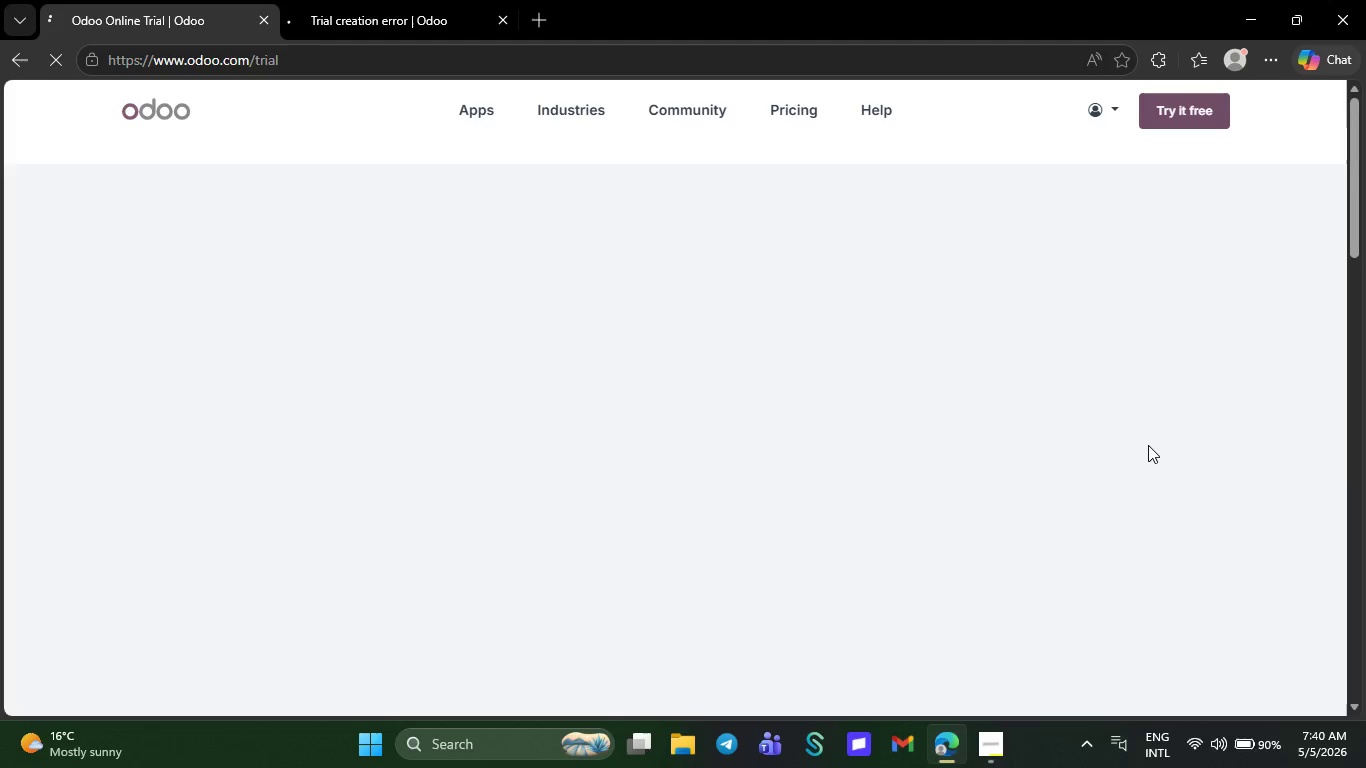 
wait(8.02)
 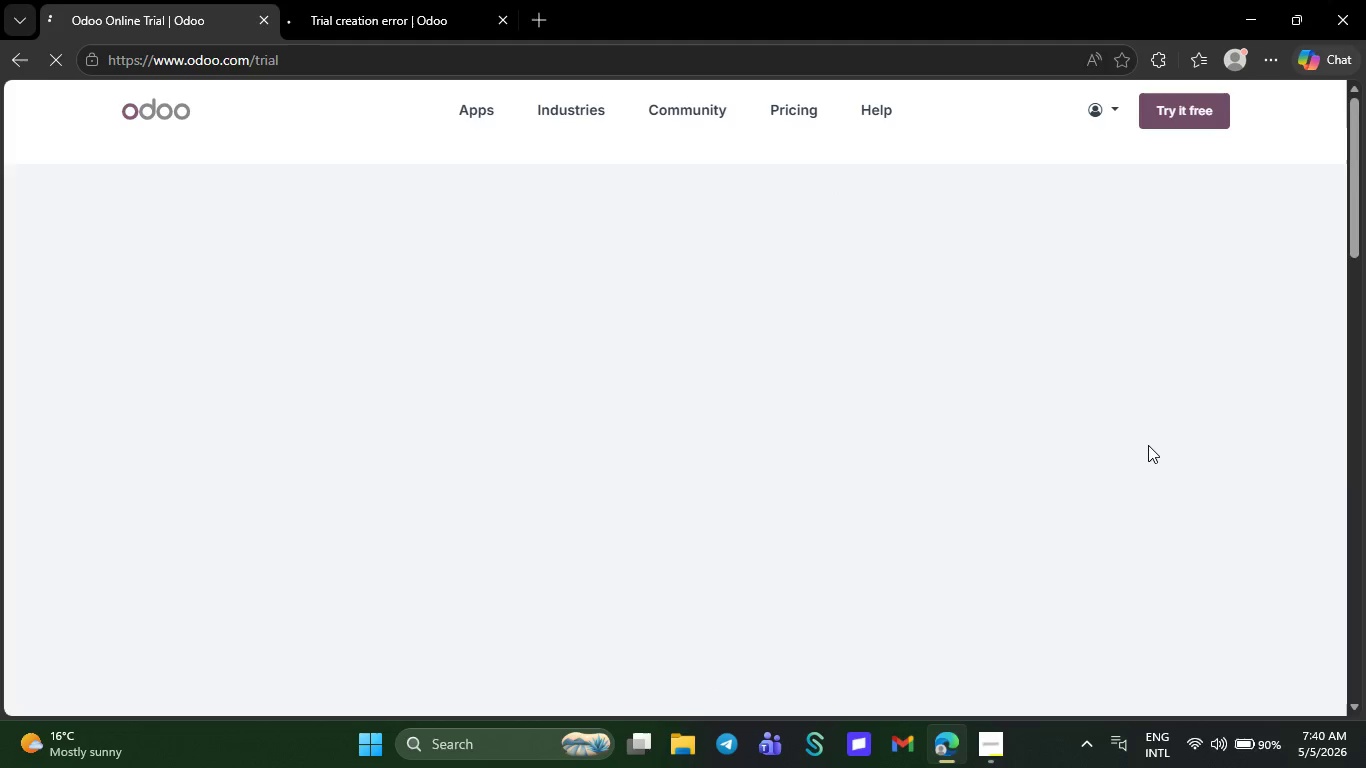 
left_click([380, 7])
 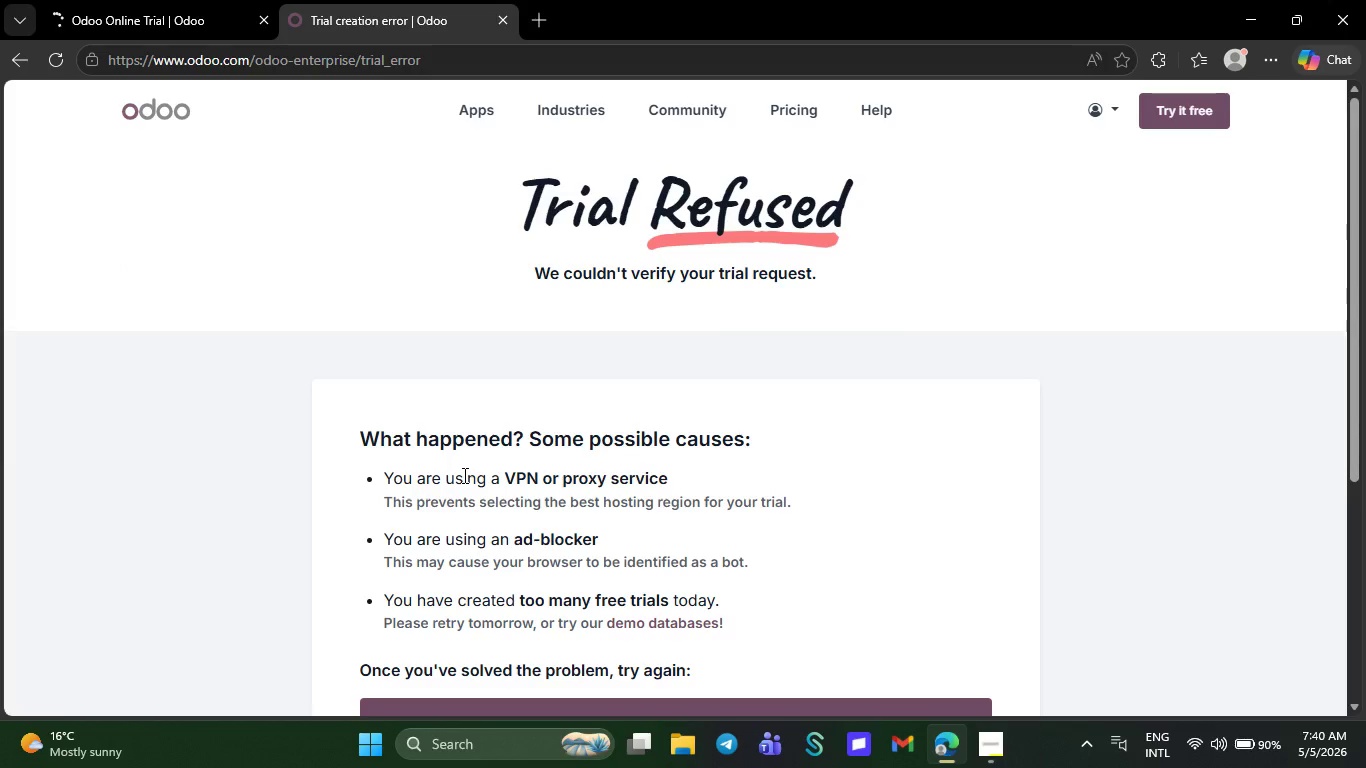 
scroll: coordinate [463, 475], scroll_direction: down, amount: 5.0
 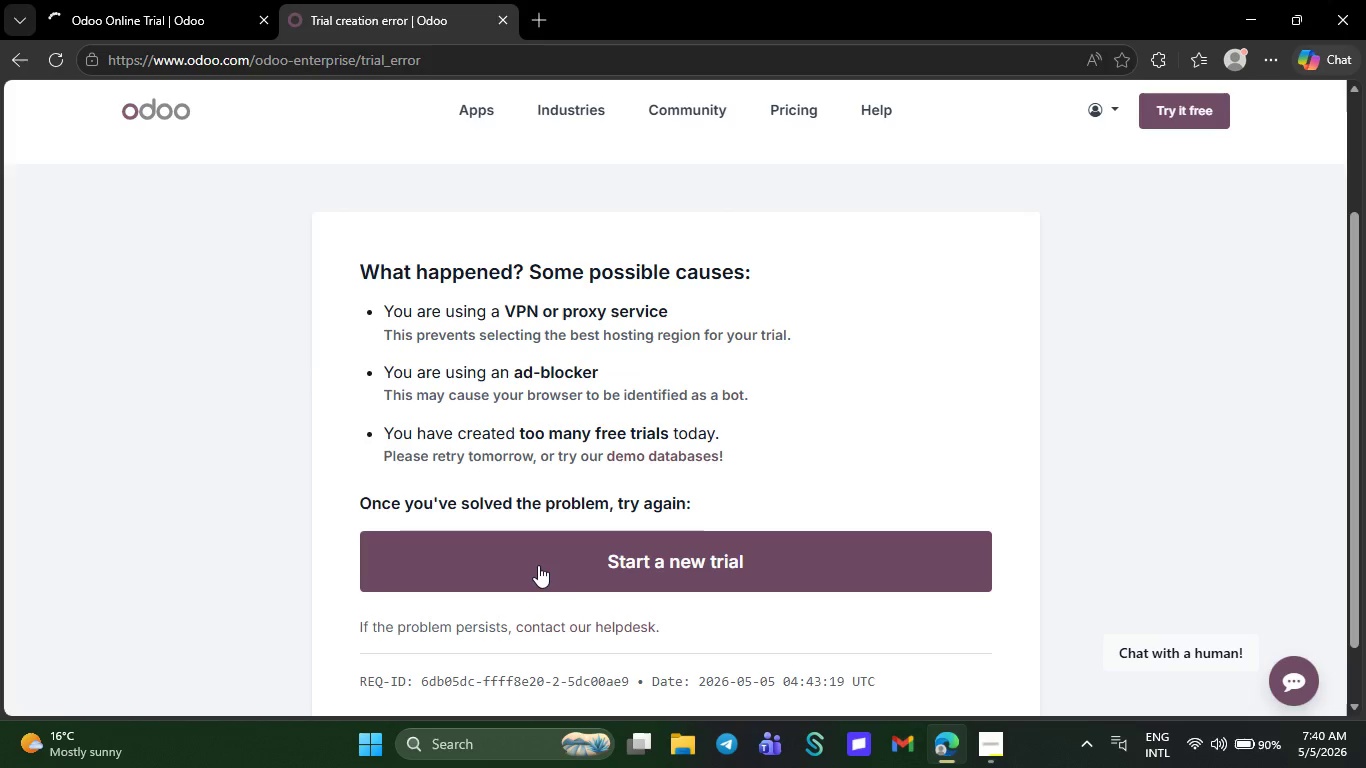 
left_click([538, 565])
 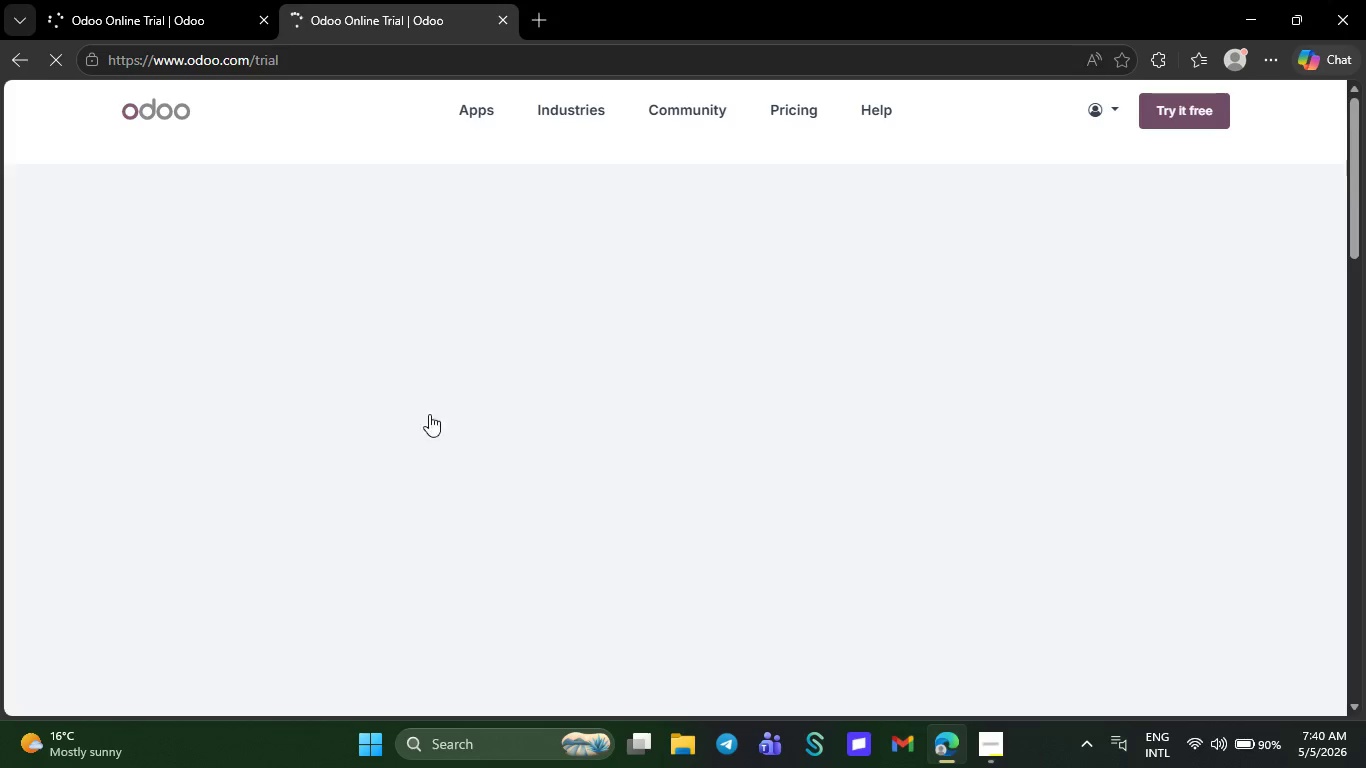 
left_click([182, 0])
 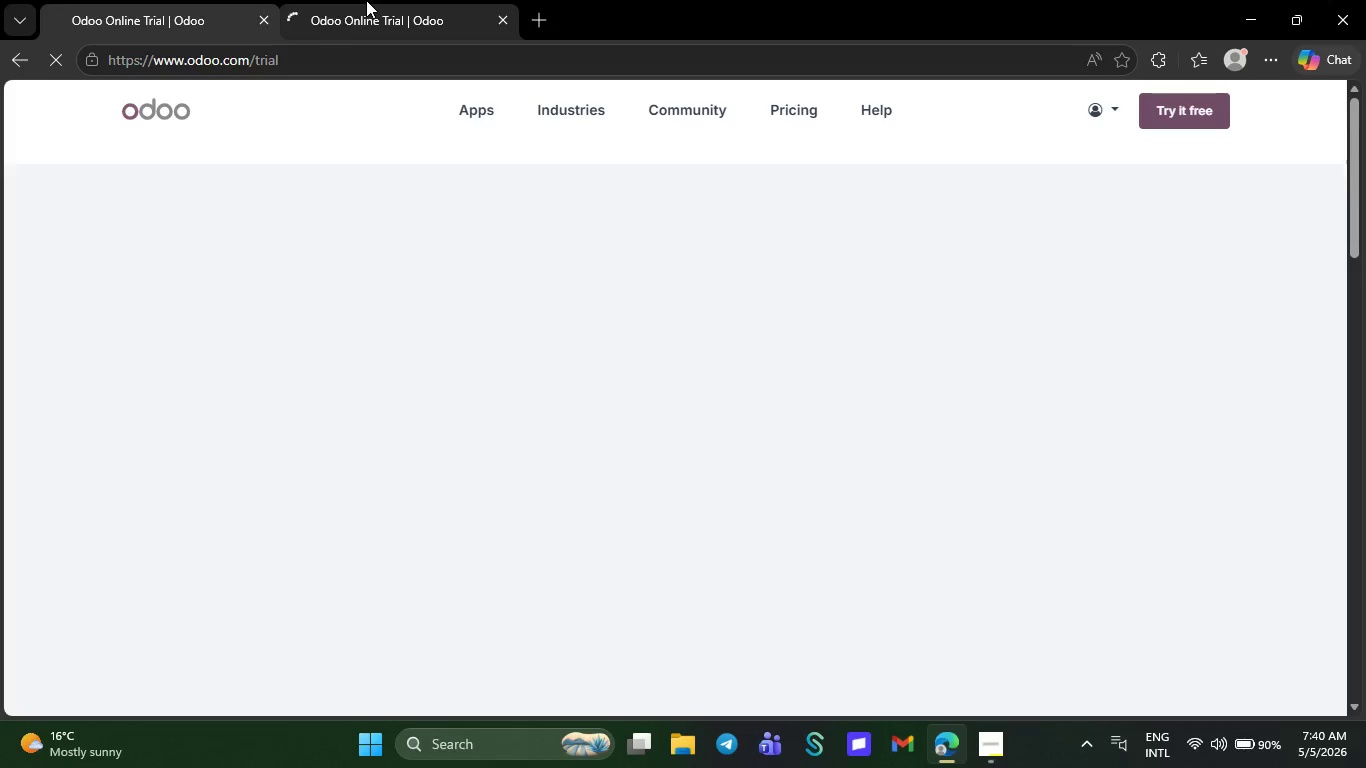 
left_click([366, 0])
 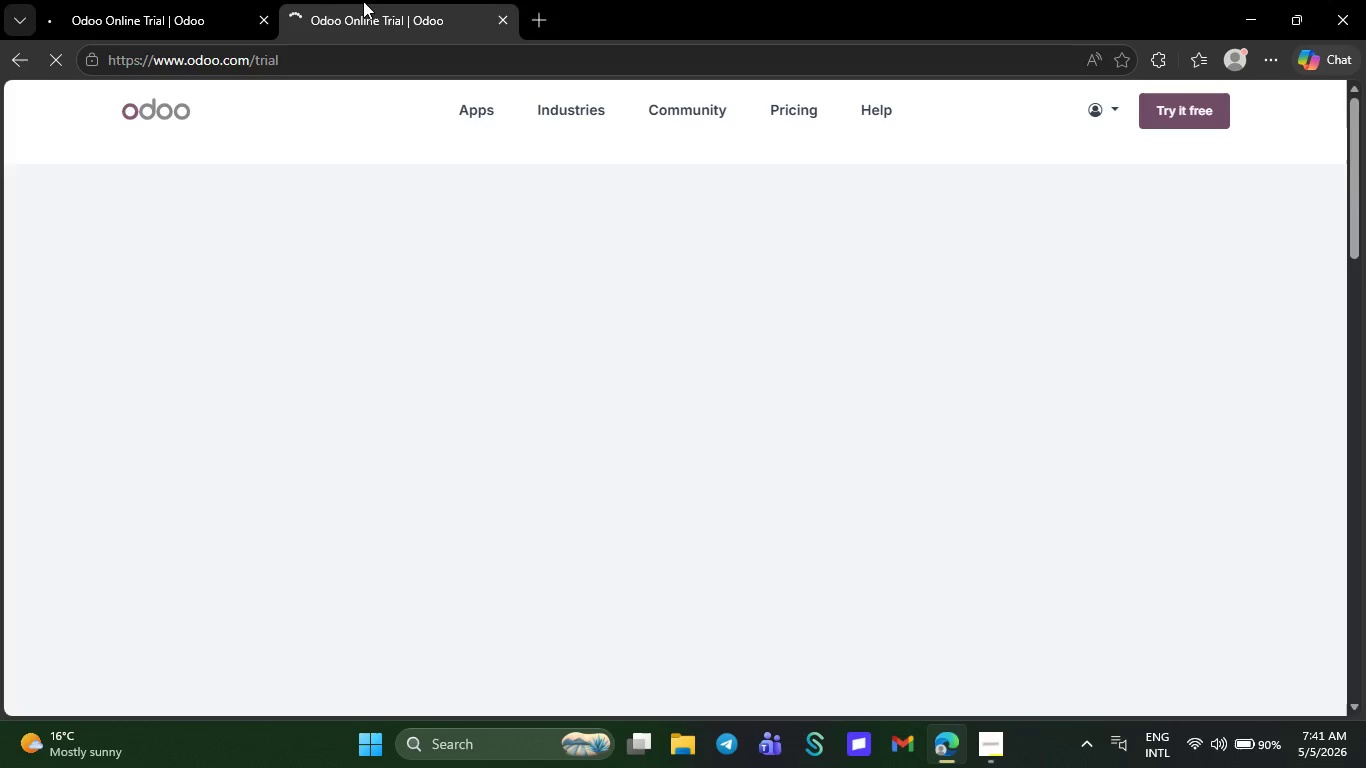 
wait(5.8)
 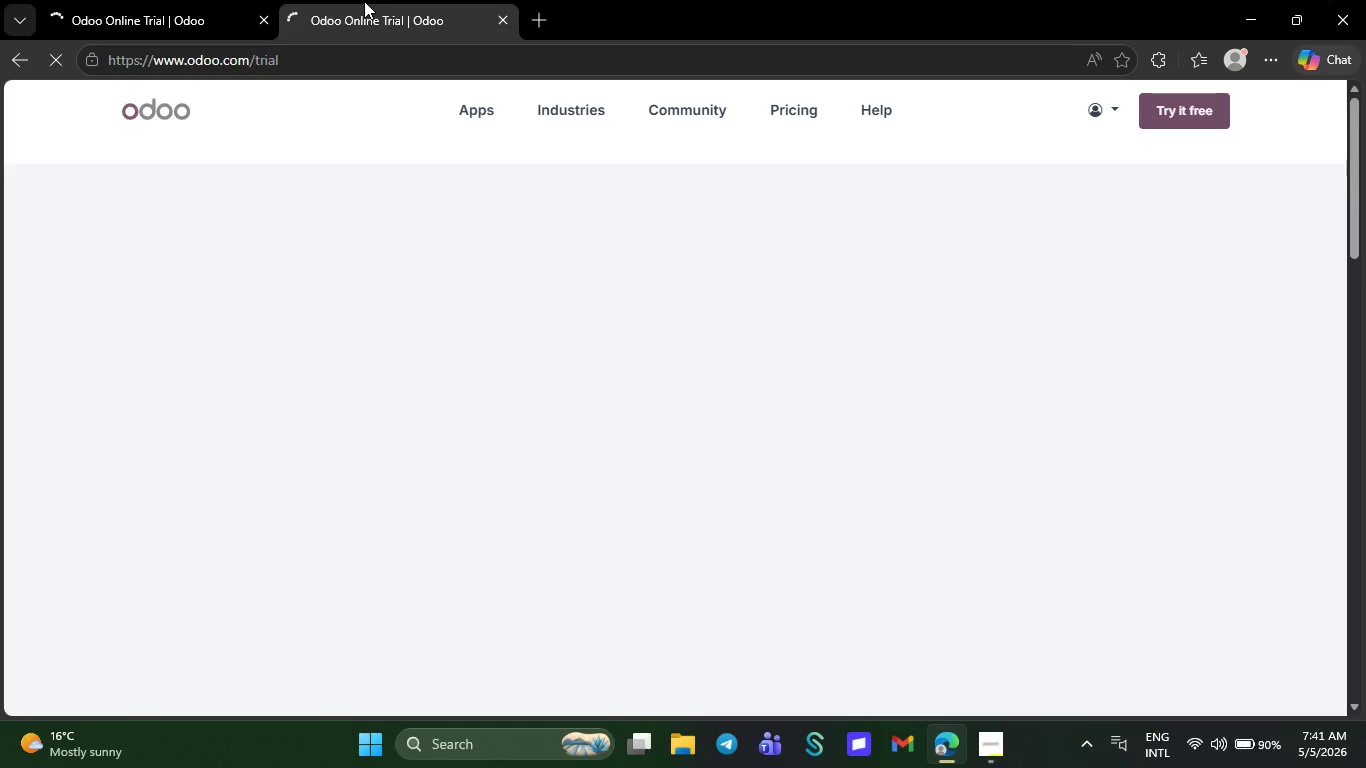 
left_click([228, 0])
 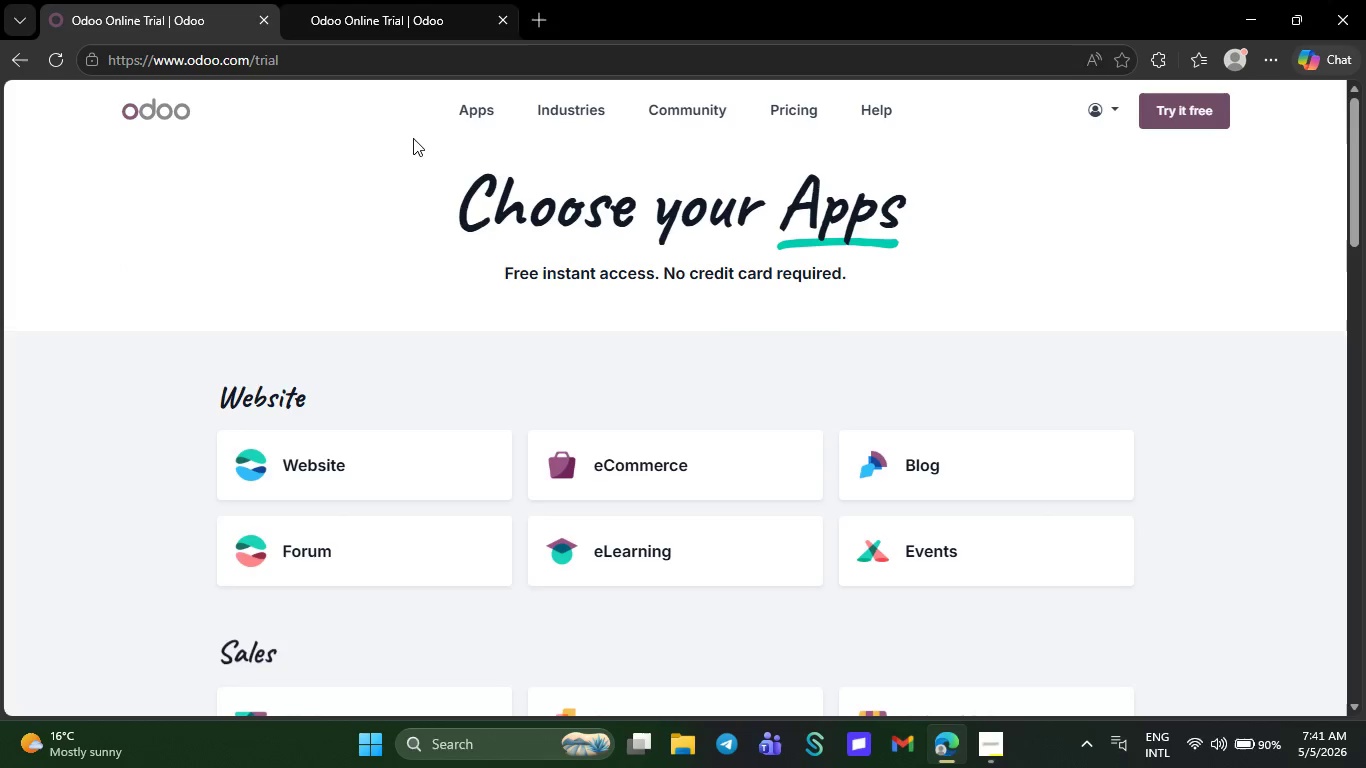 
scroll: coordinate [460, 493], scroll_direction: down, amount: 37.0
 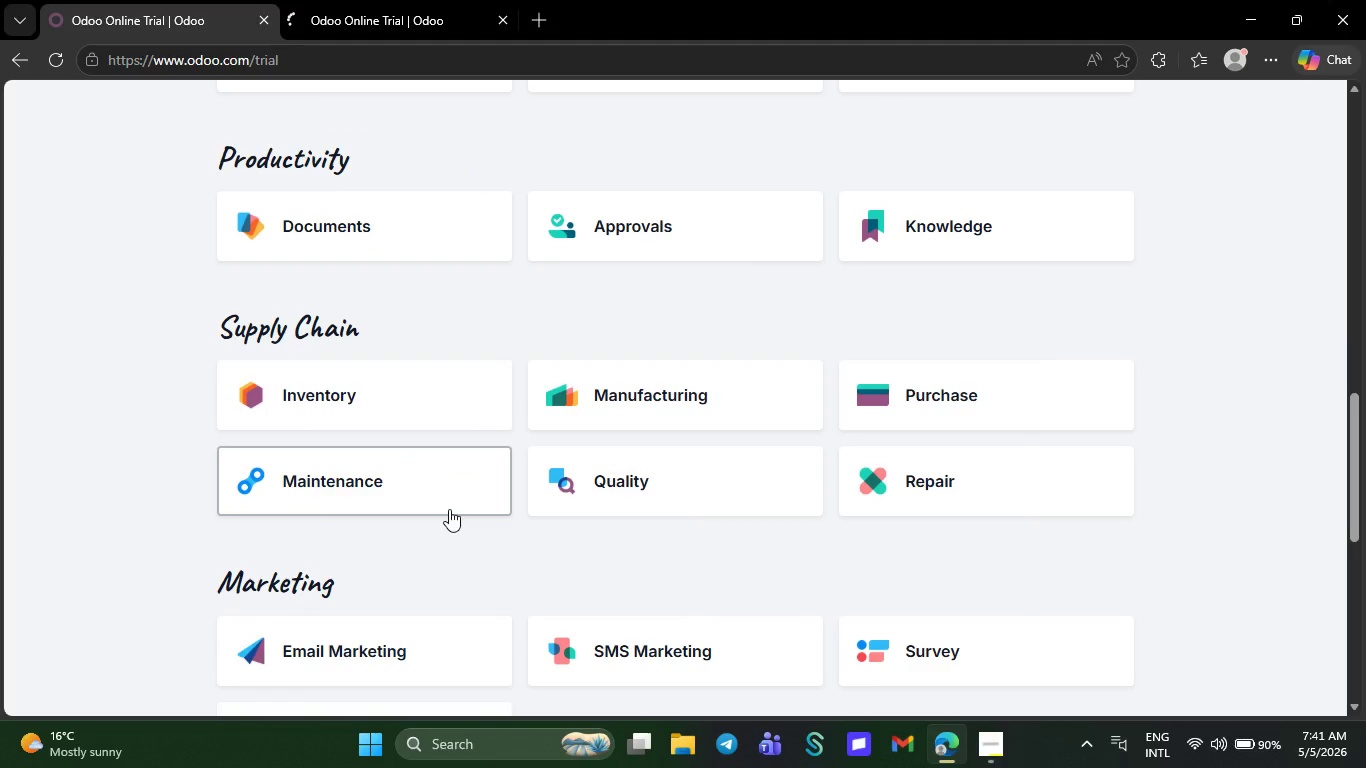 
left_click([395, 406])
 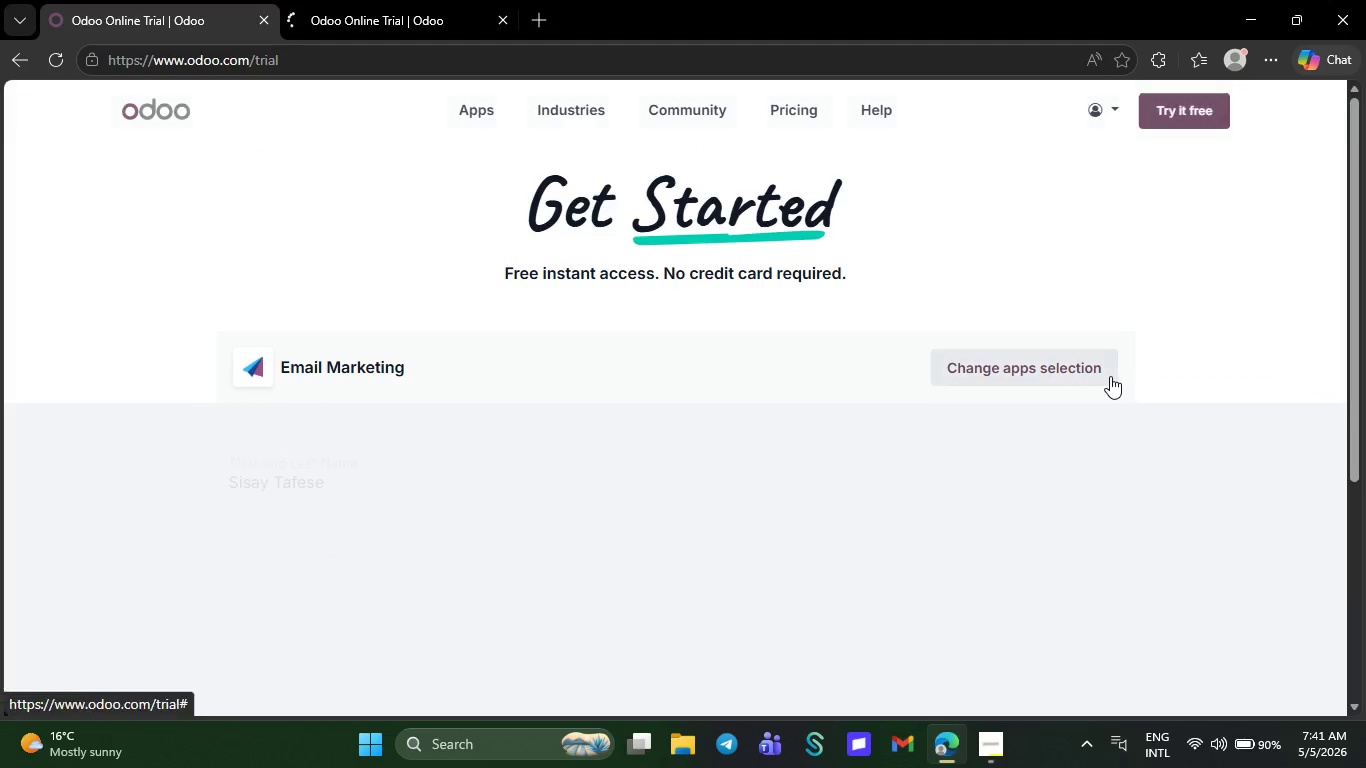 
scroll: coordinate [449, 509], scroll_direction: down, amount: 8.0
 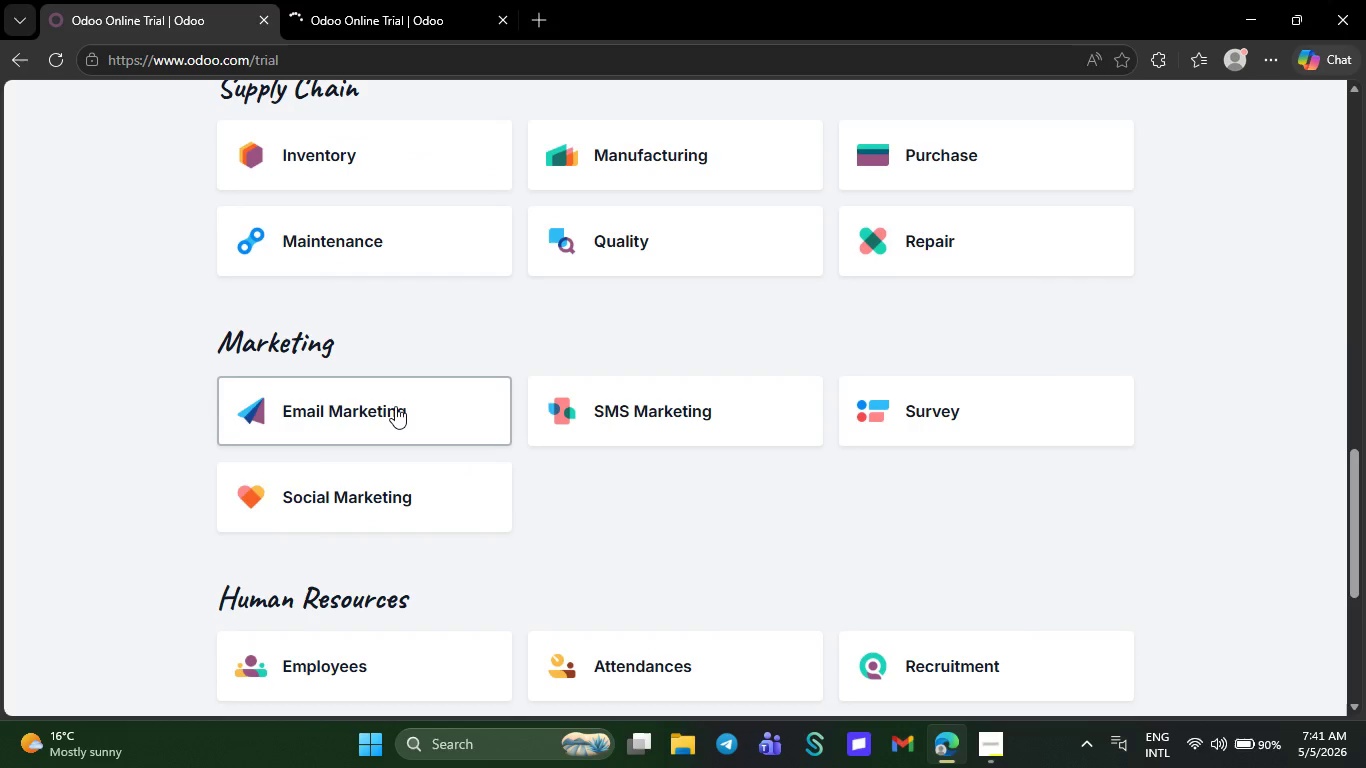 
left_click([698, 441])
 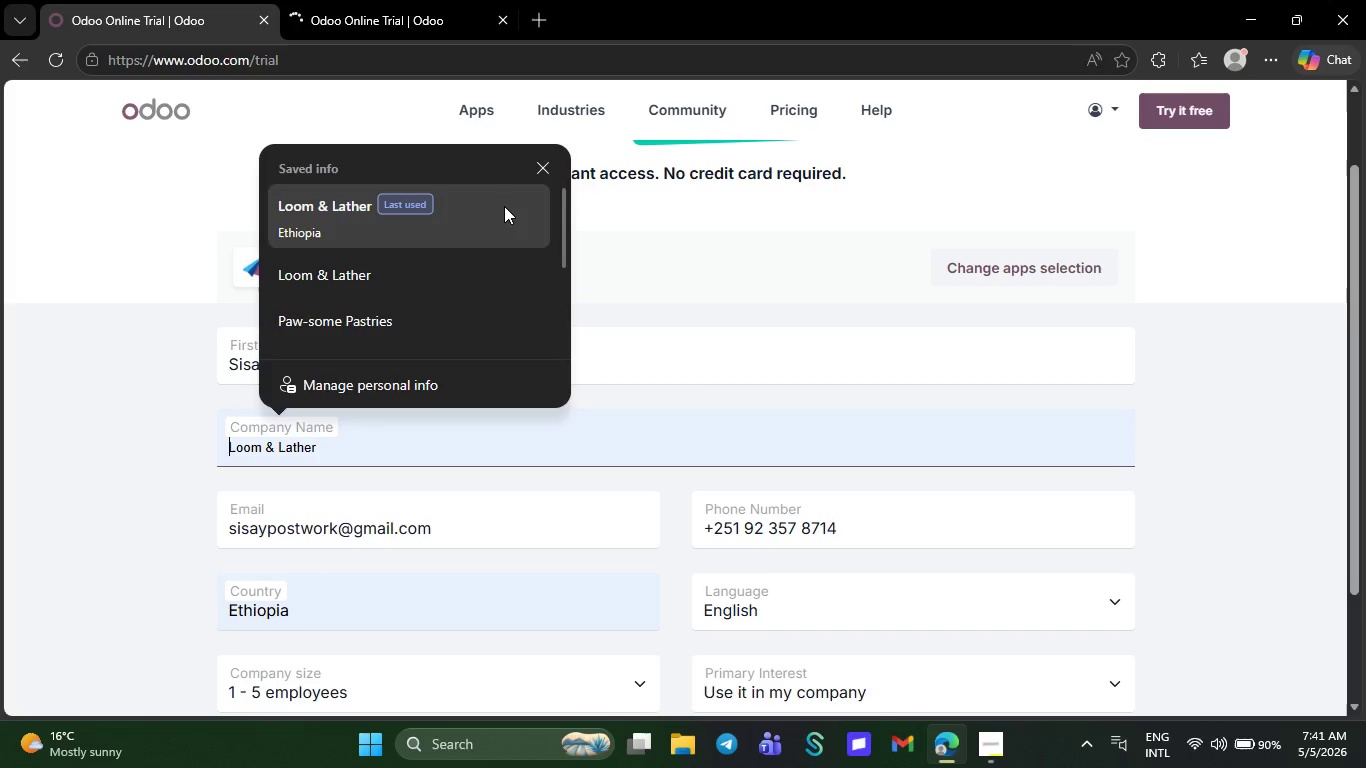 
scroll: coordinate [750, 510], scroll_direction: down, amount: 3.0
 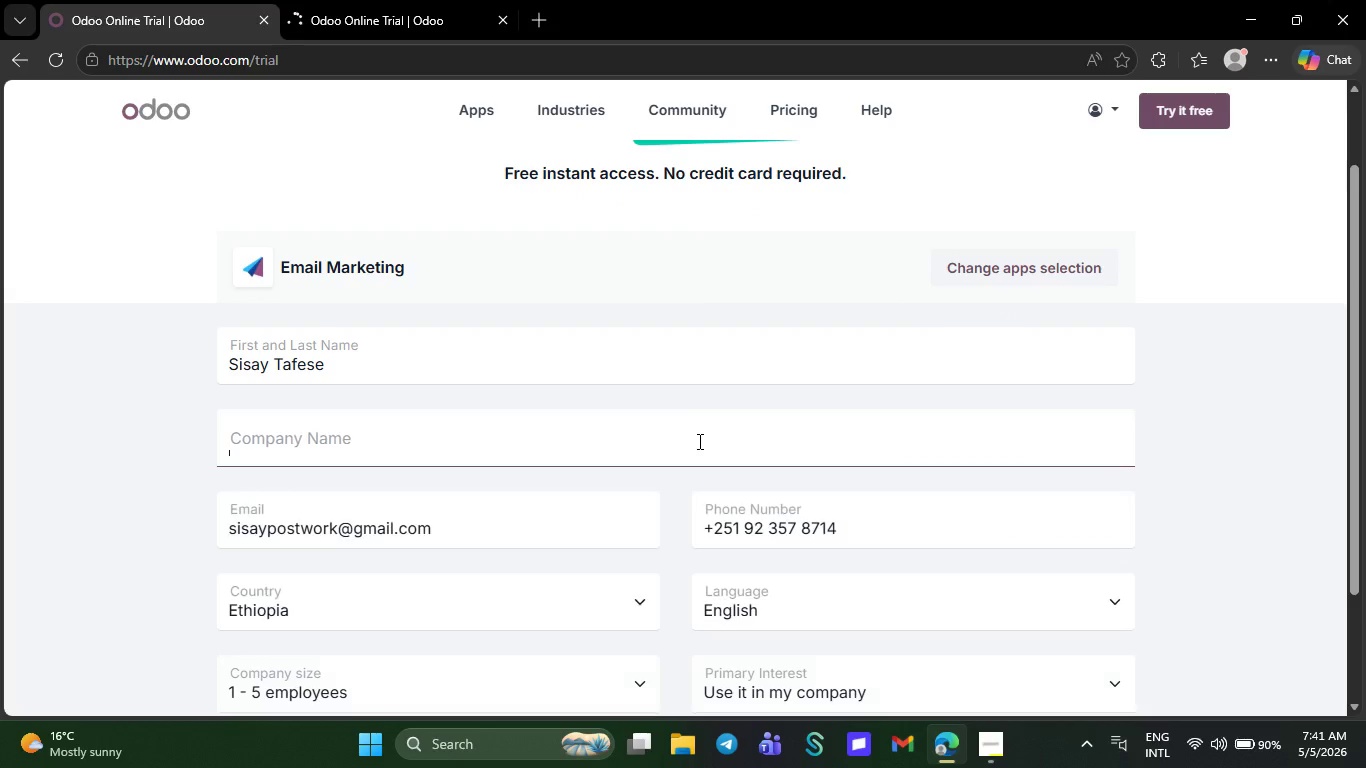 
left_click([504, 206])
 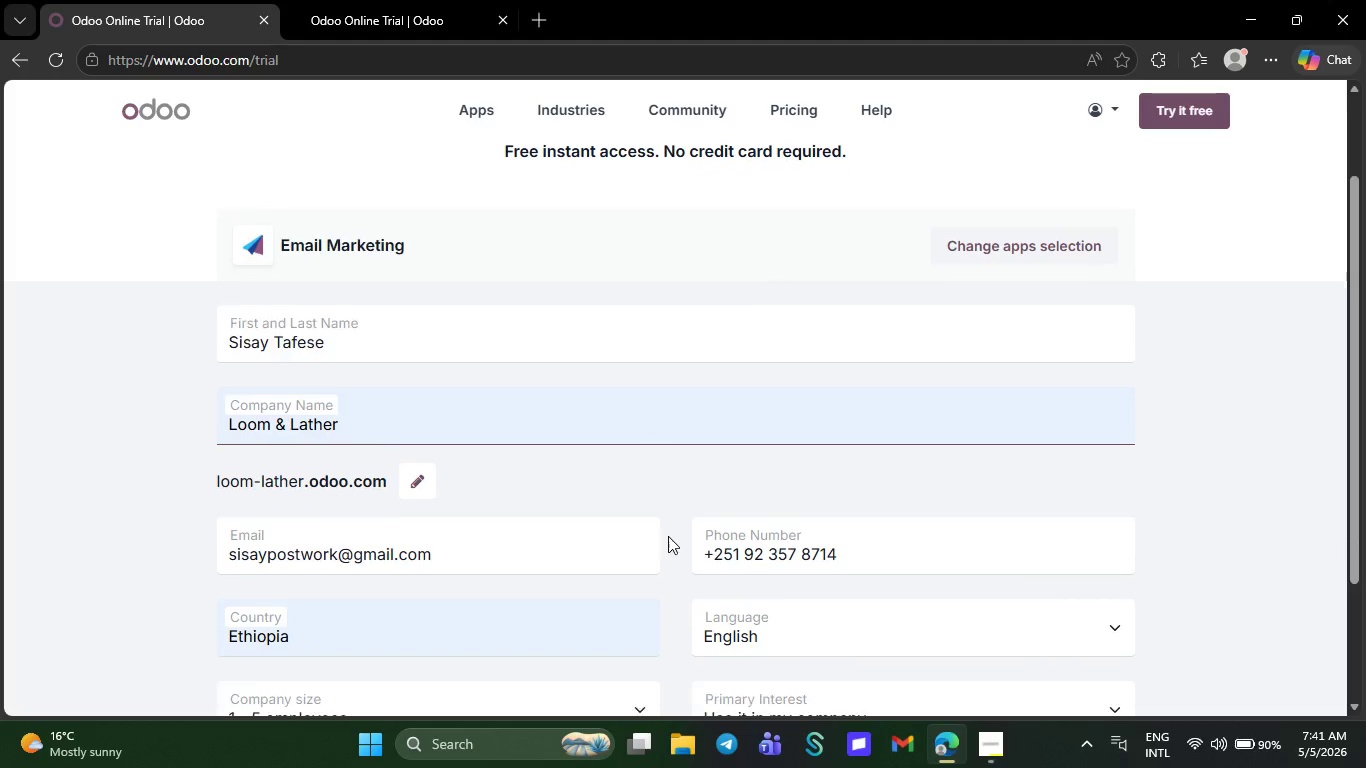 
scroll: coordinate [669, 558], scroll_direction: down, amount: 13.0
 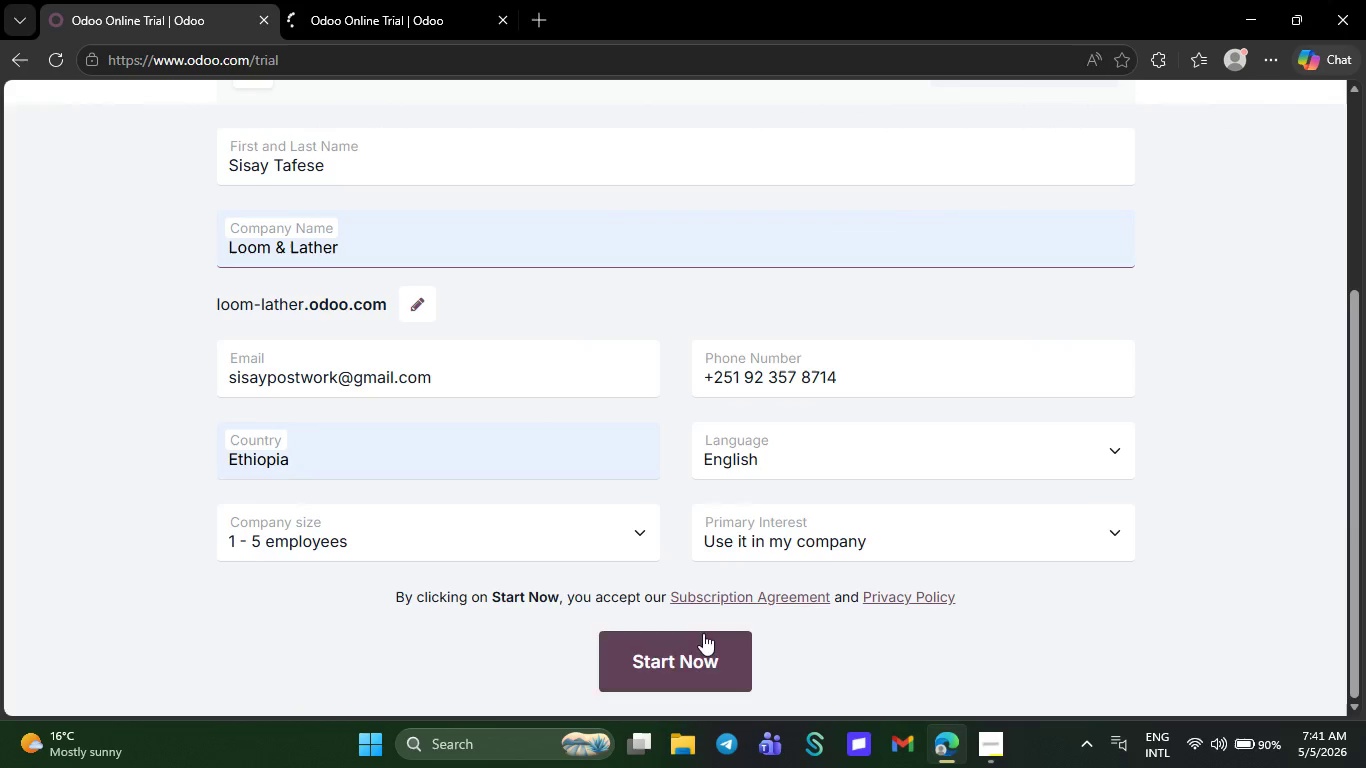 
left_click([703, 633])
 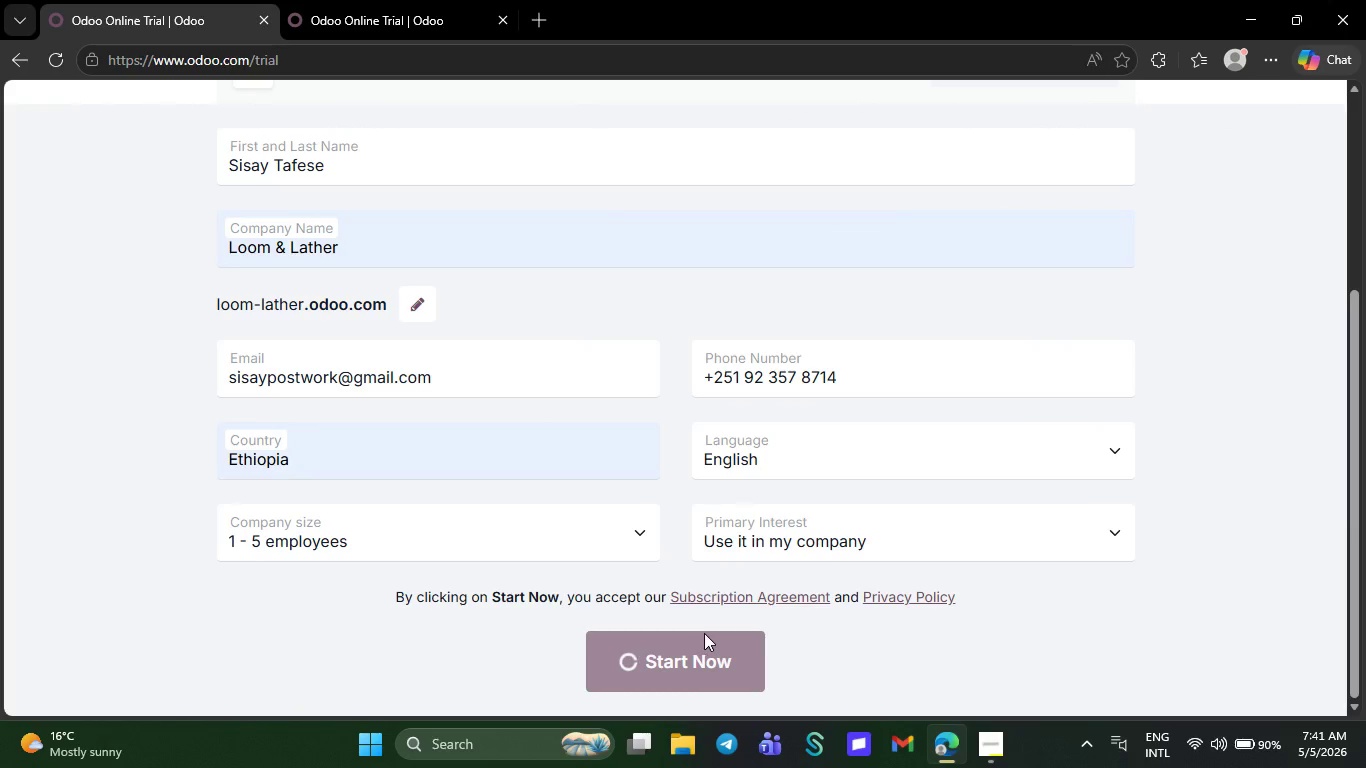 
wait(5.84)
 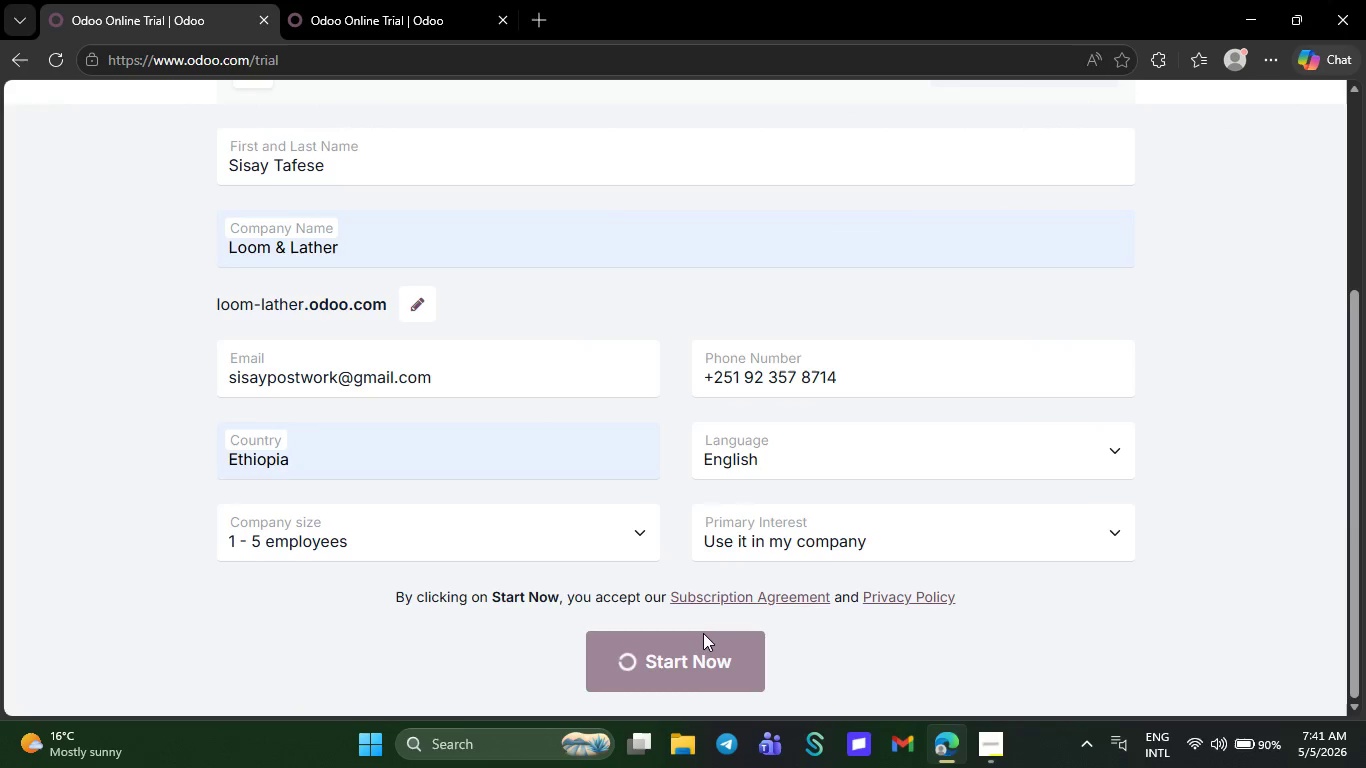 
left_click([360, 0])
 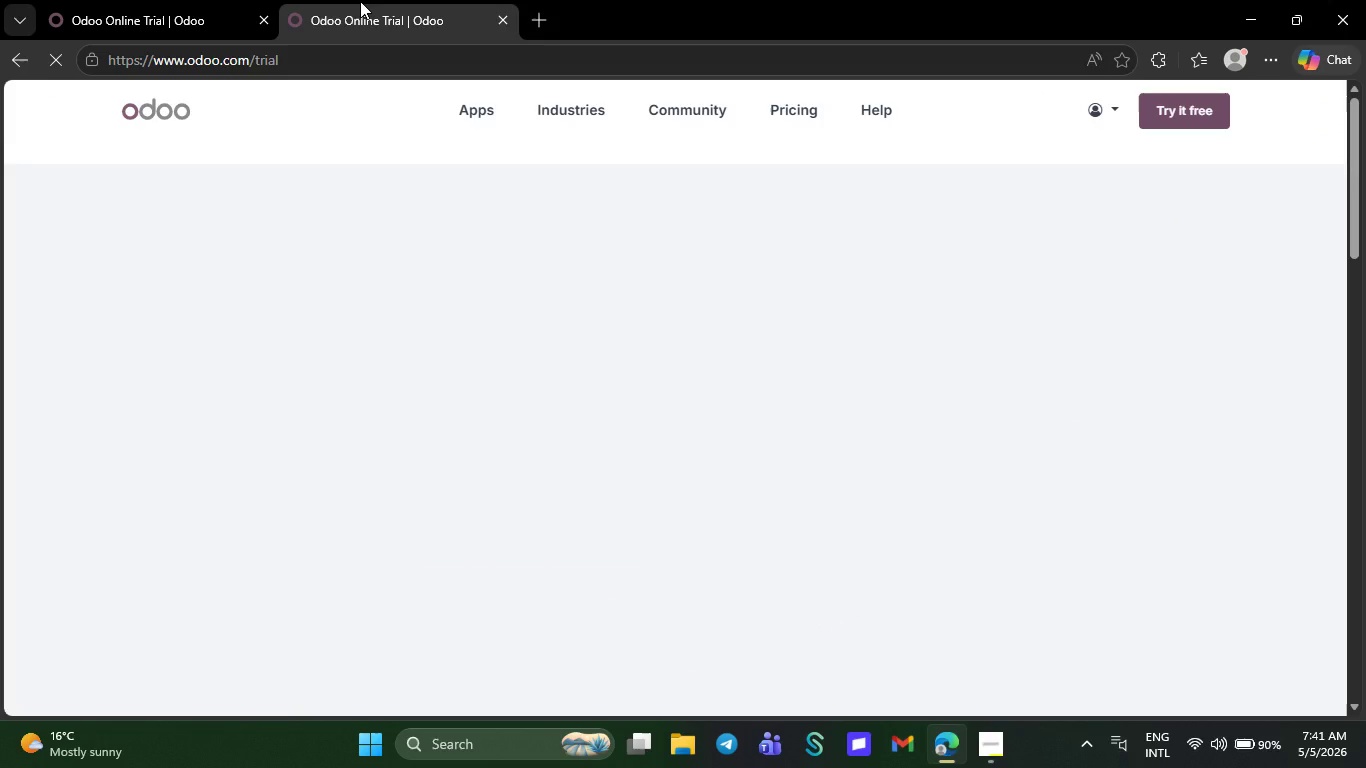 
scroll: coordinate [507, 381], scroll_direction: down, amount: 35.0
 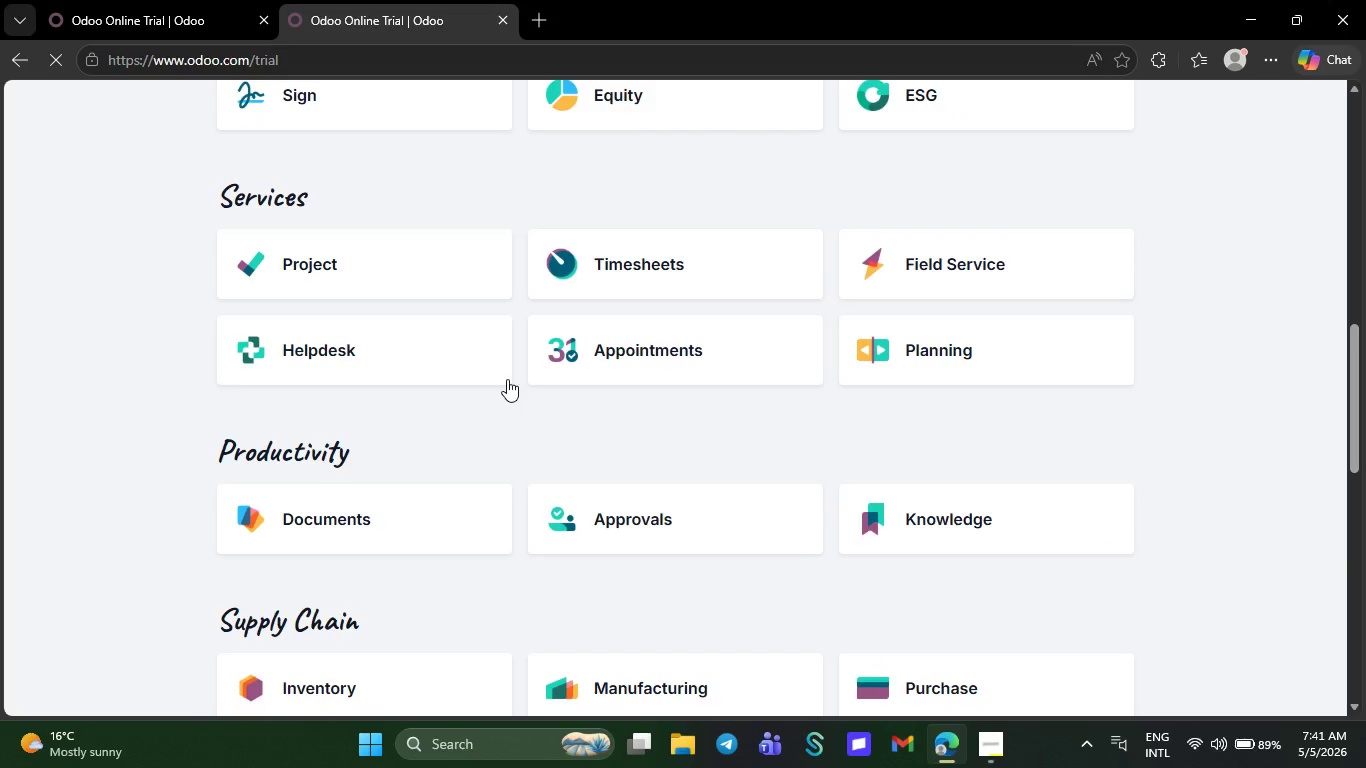 
left_click([406, 438])
 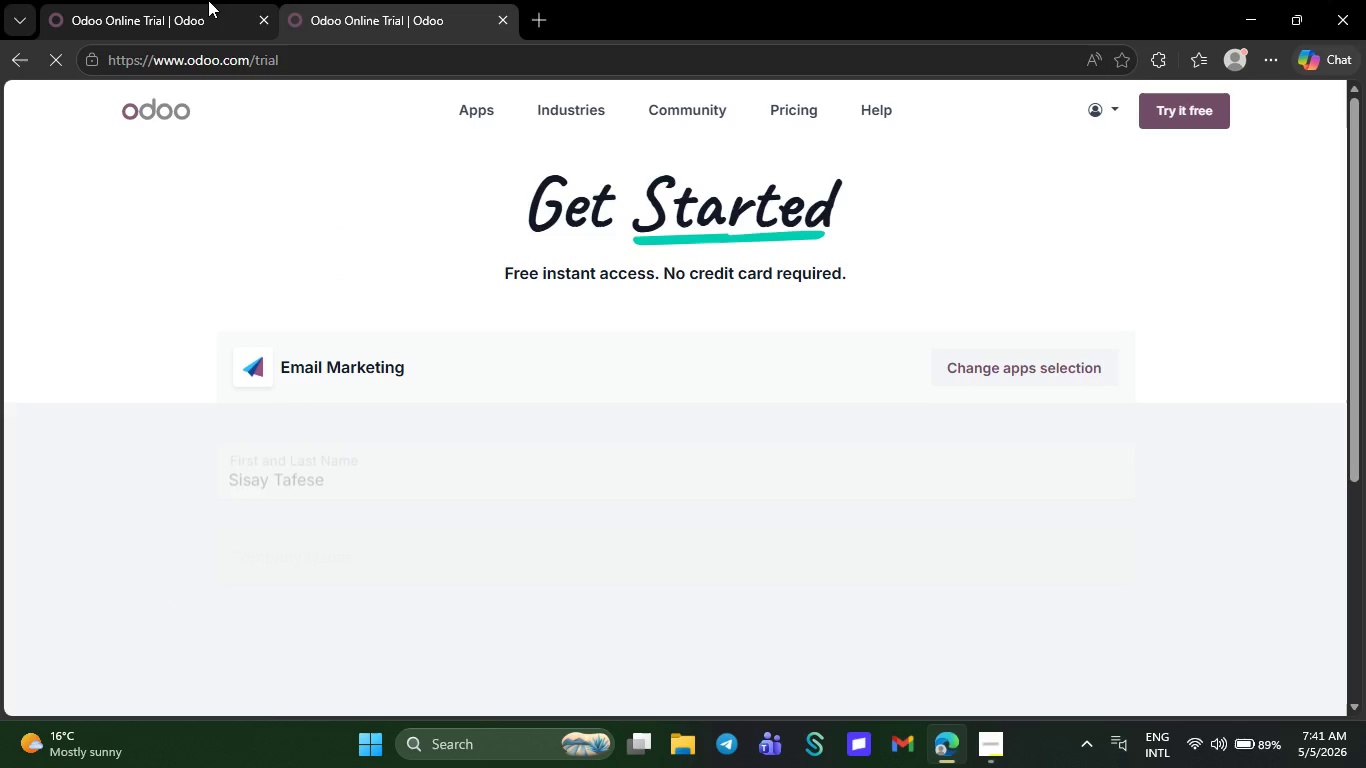 
scroll: coordinate [494, 404], scroll_direction: down, amount: 10.0
 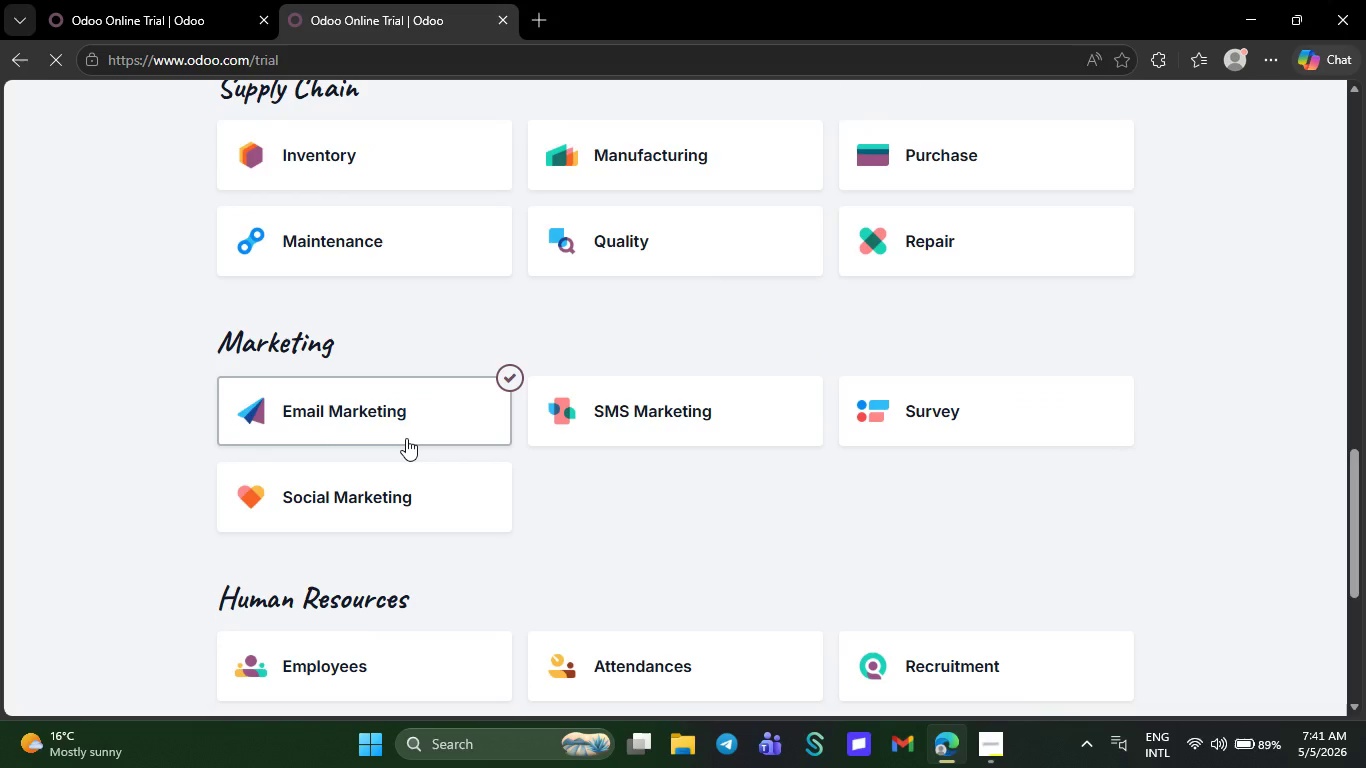 
left_click([160, 0])
 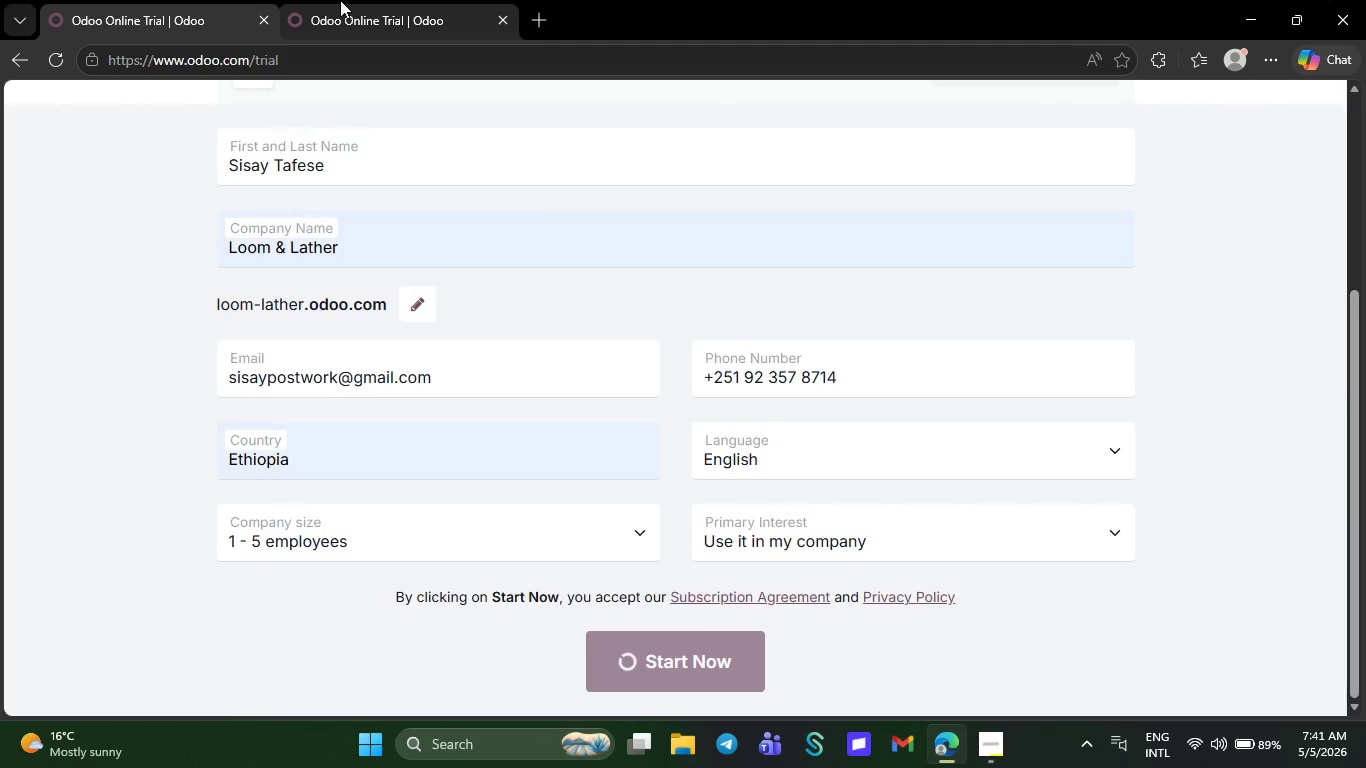 
left_click([341, 0])
 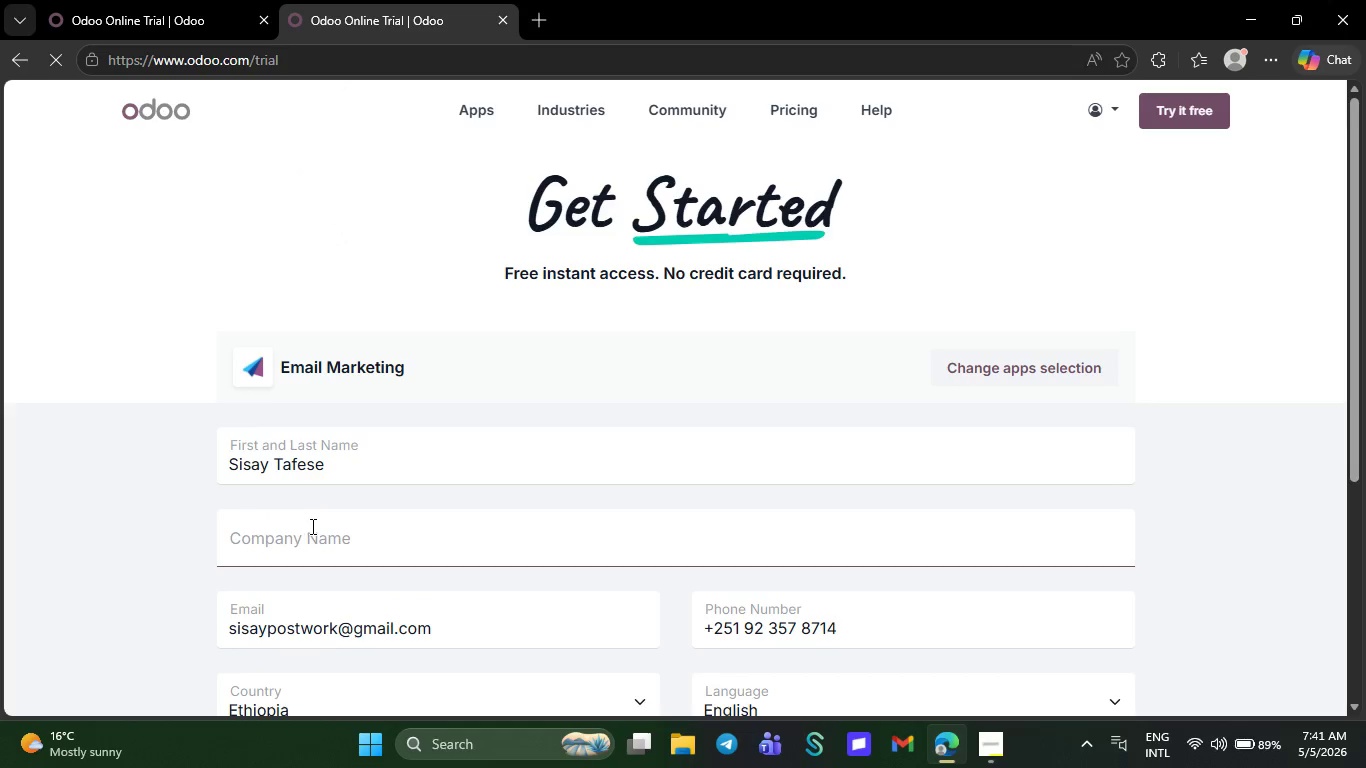 
left_click([311, 526])
 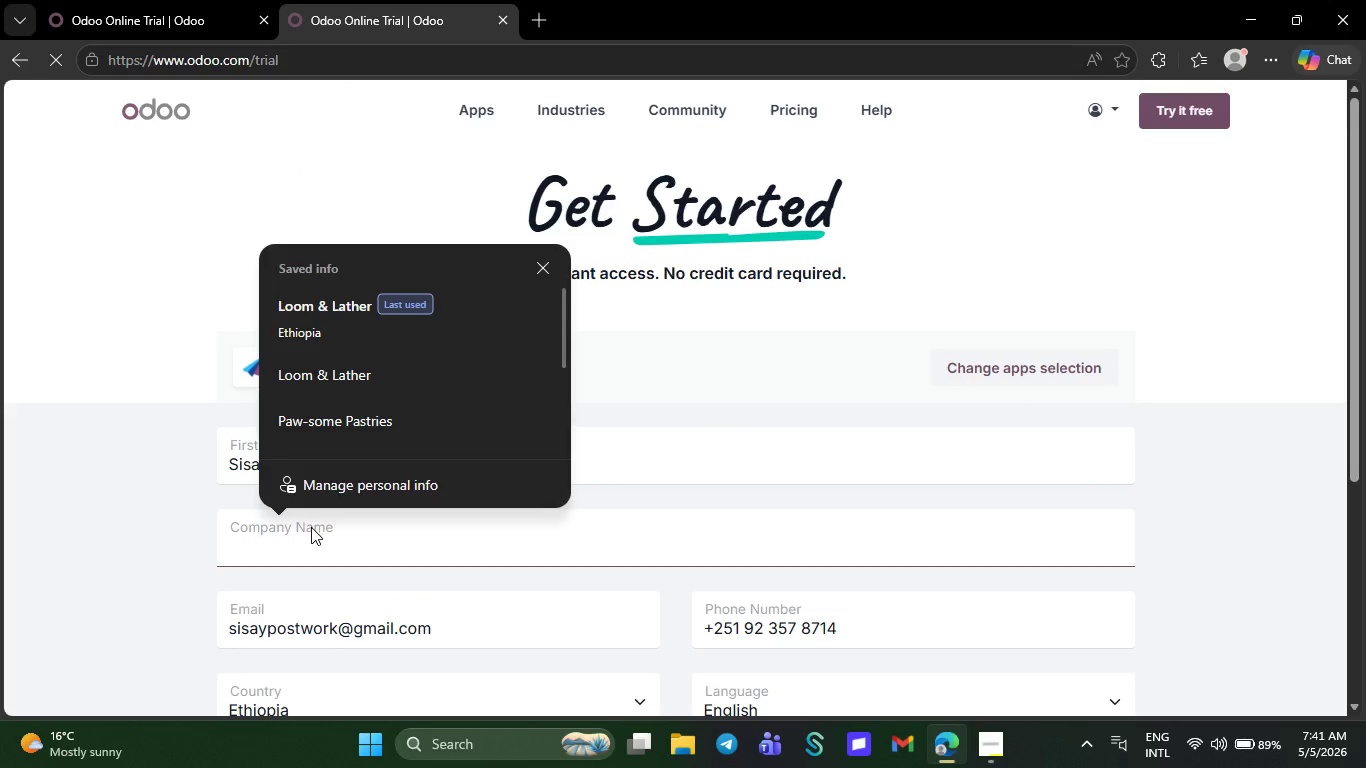 
right_click([311, 526])
 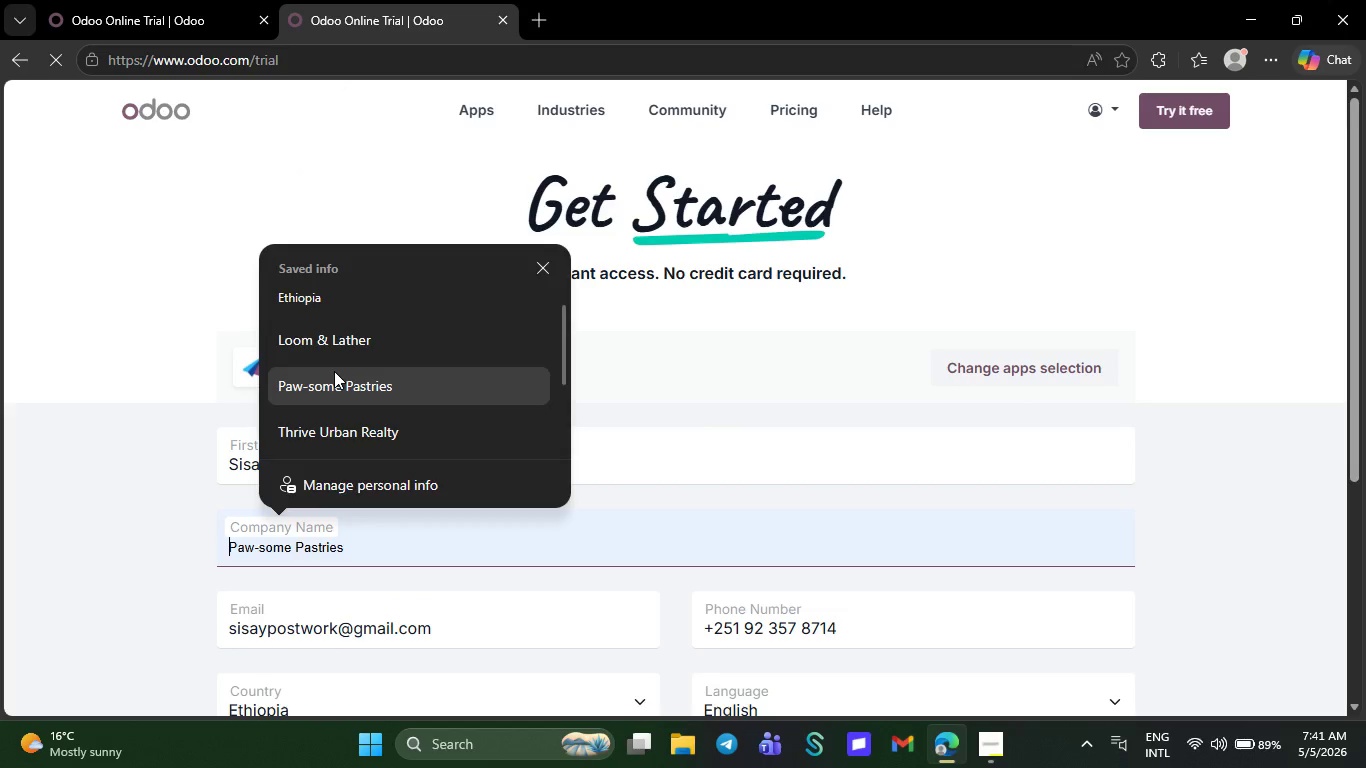 
left_click([344, 331])
 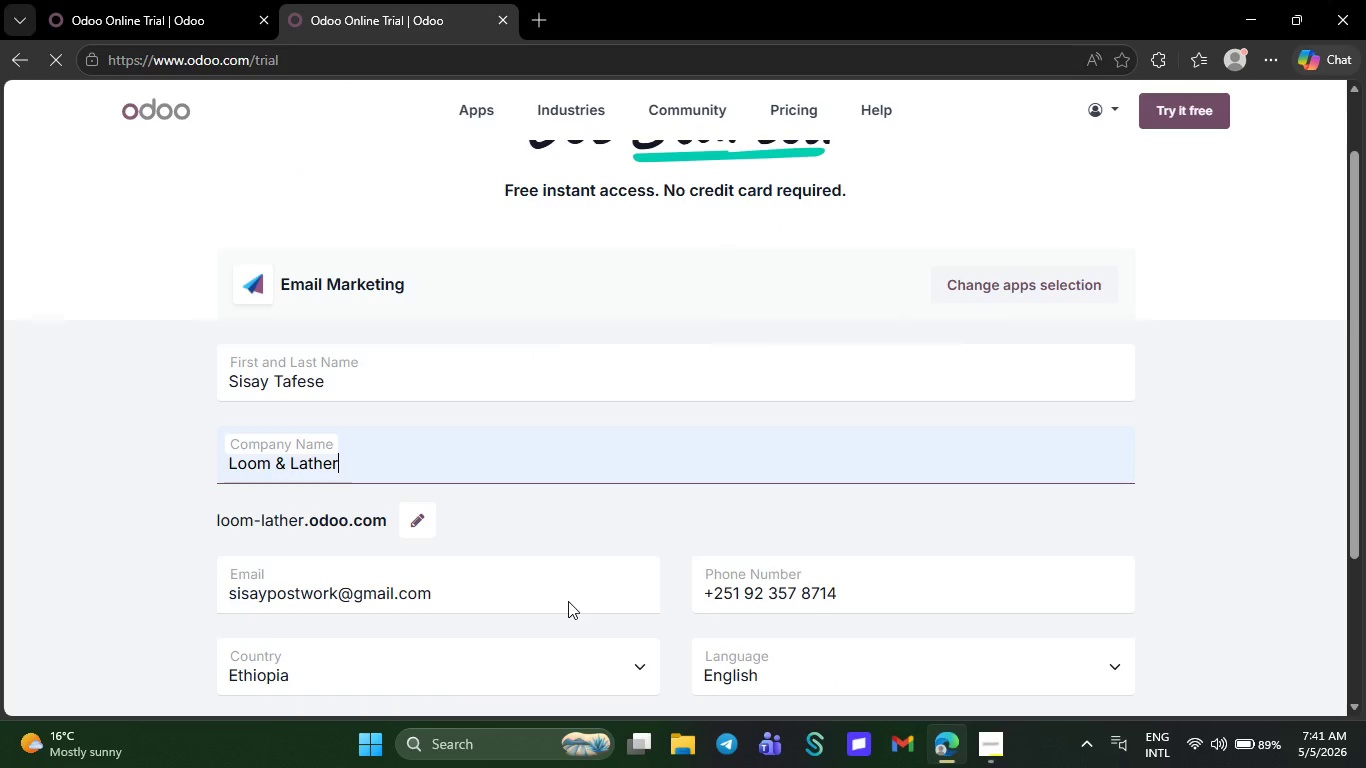 
scroll: coordinate [568, 600], scroll_direction: down, amount: 8.0
 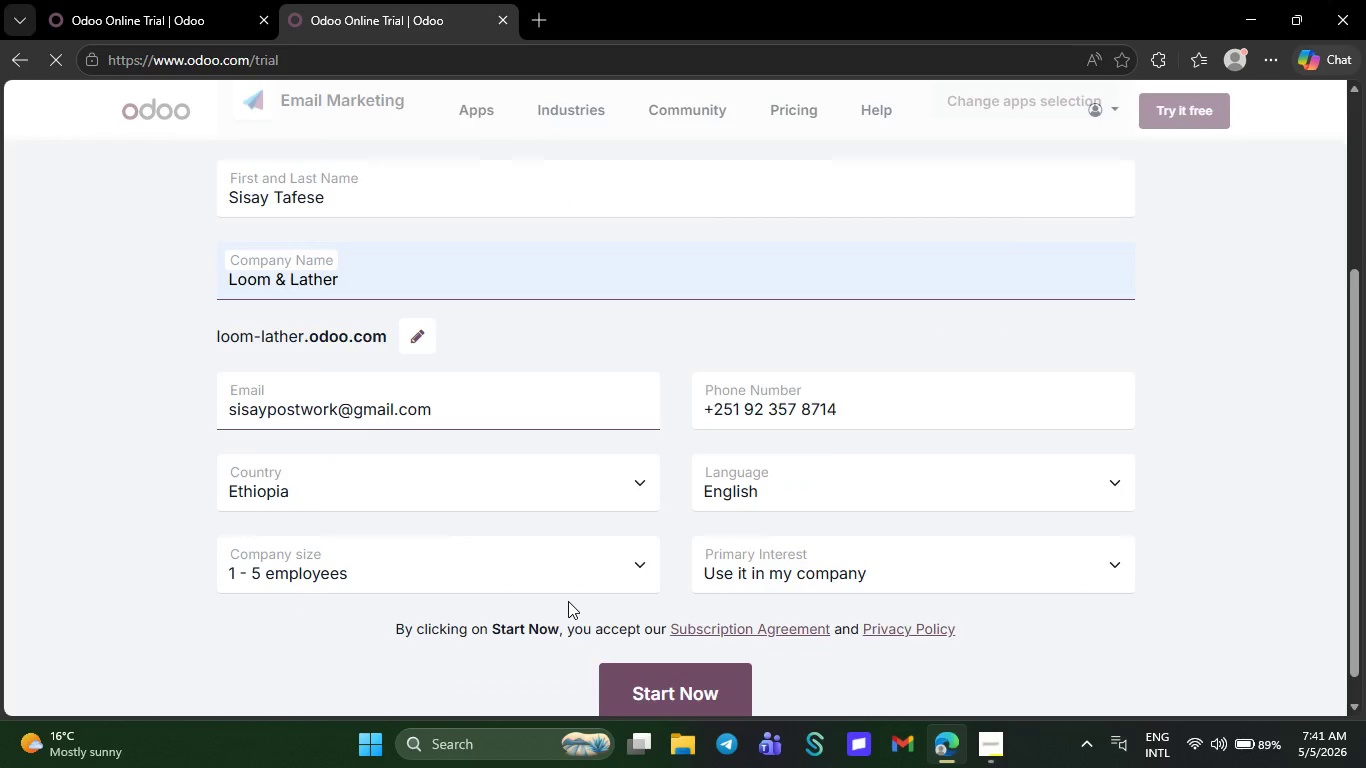 
left_click([701, 667])
 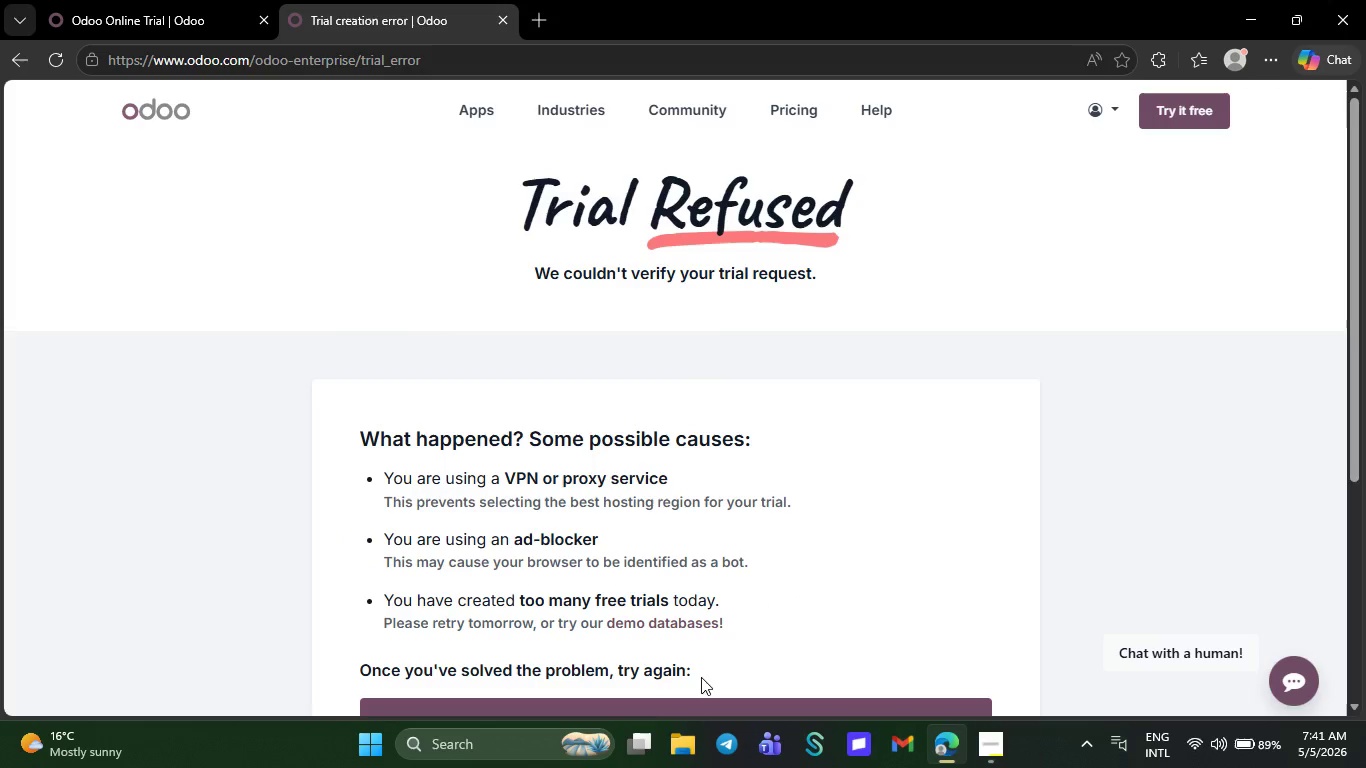 
scroll: coordinate [569, 609], scroll_direction: down, amount: 5.0
 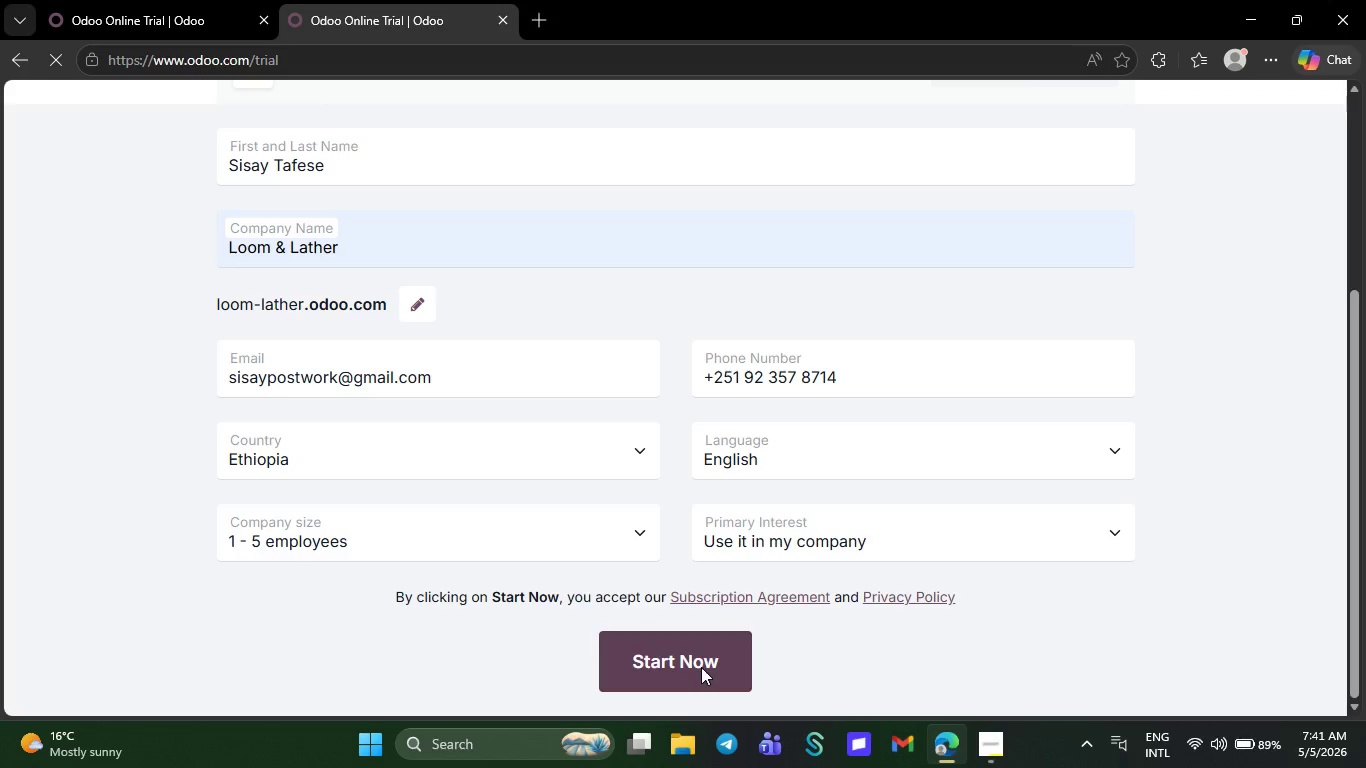 
wait(5.11)
 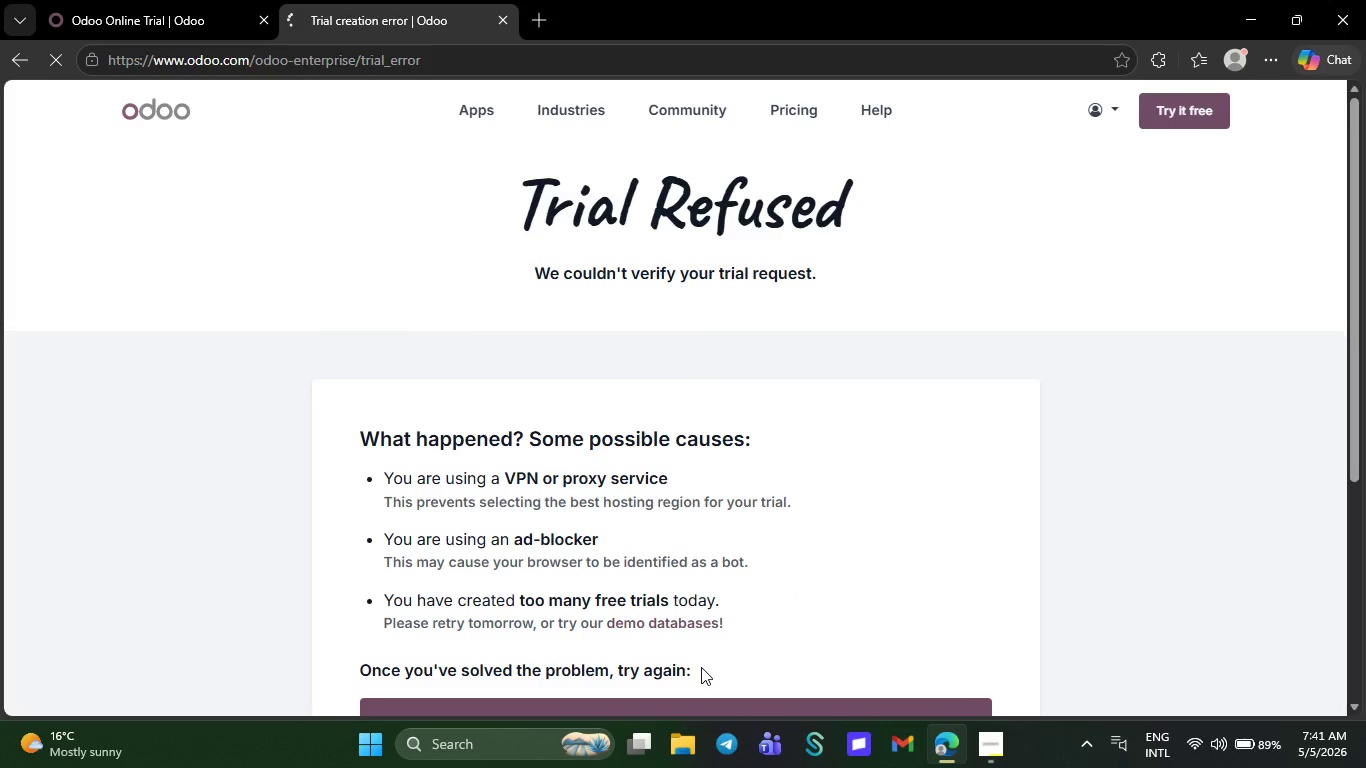 
left_click([133, 0])
 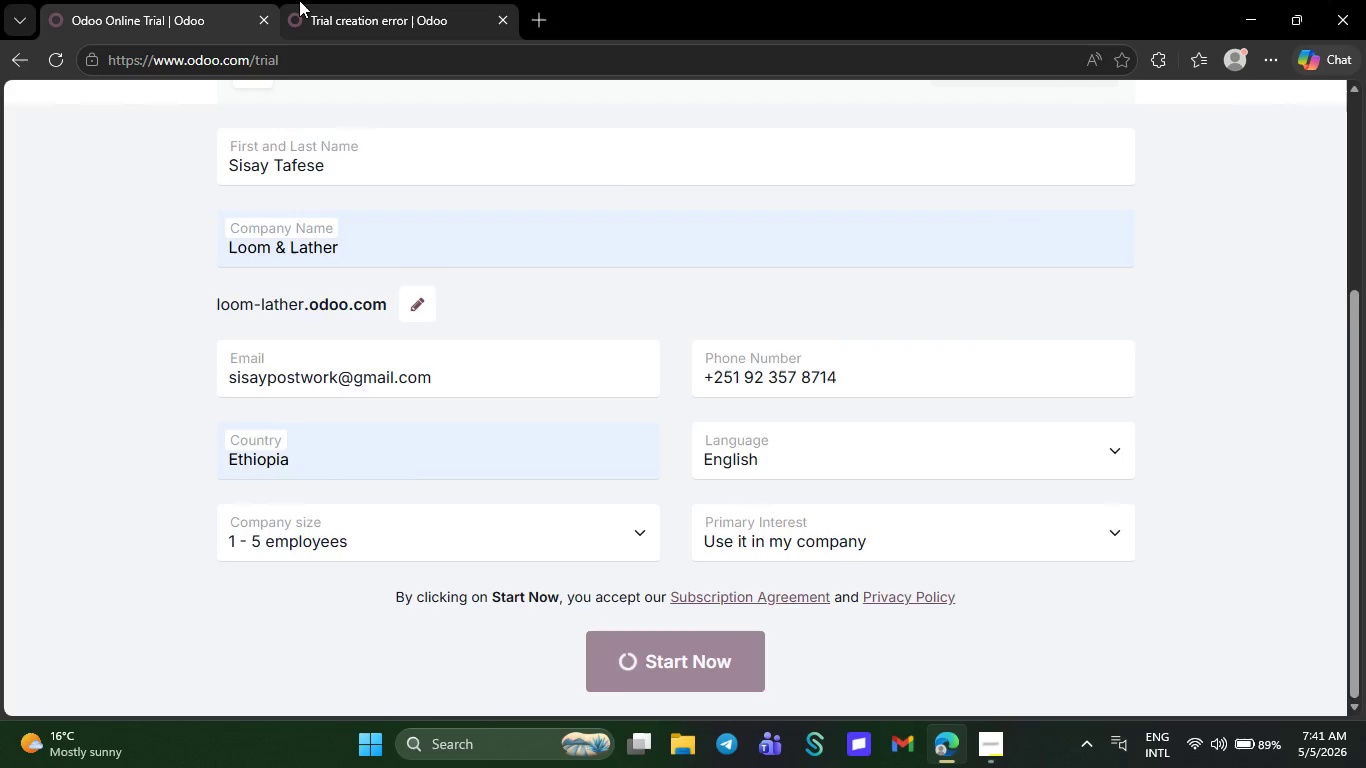 
left_click([300, 0])
 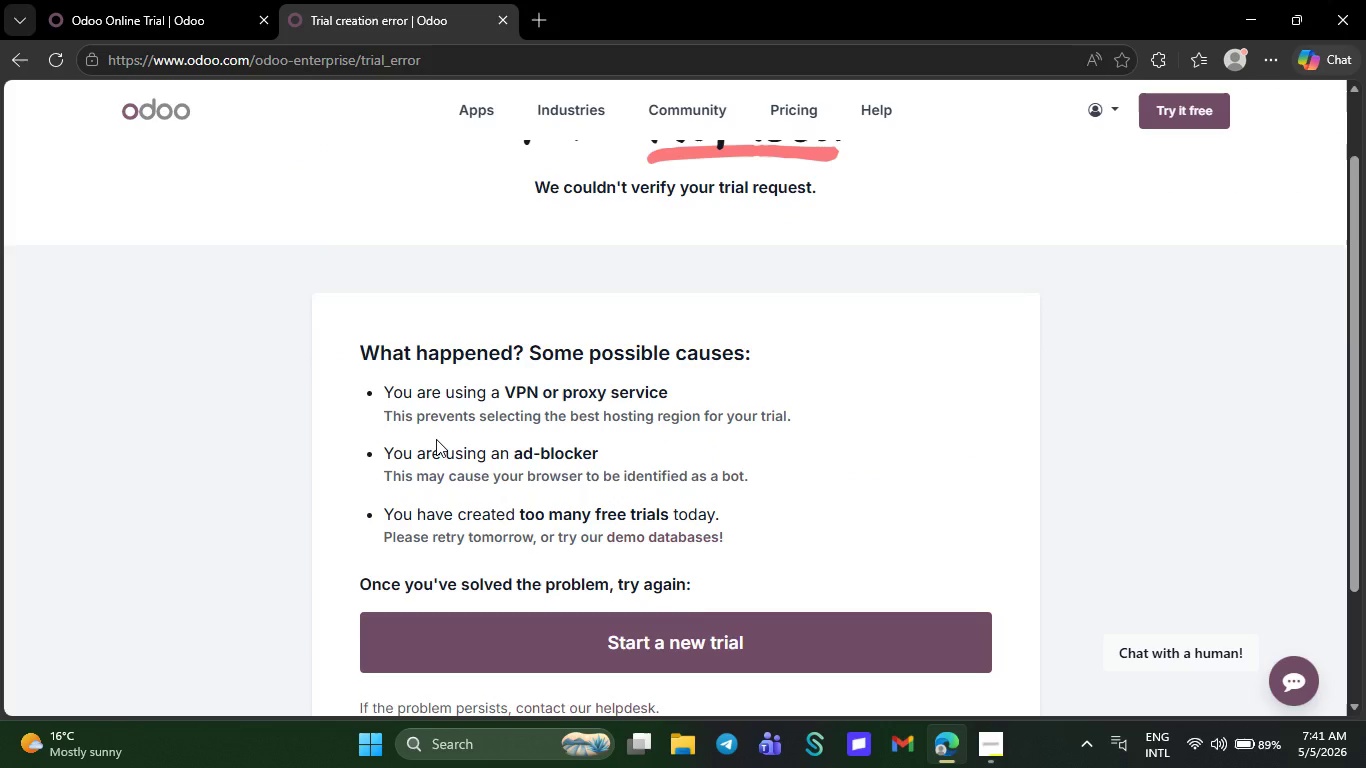 
scroll: coordinate [437, 433], scroll_direction: down, amount: 7.0
 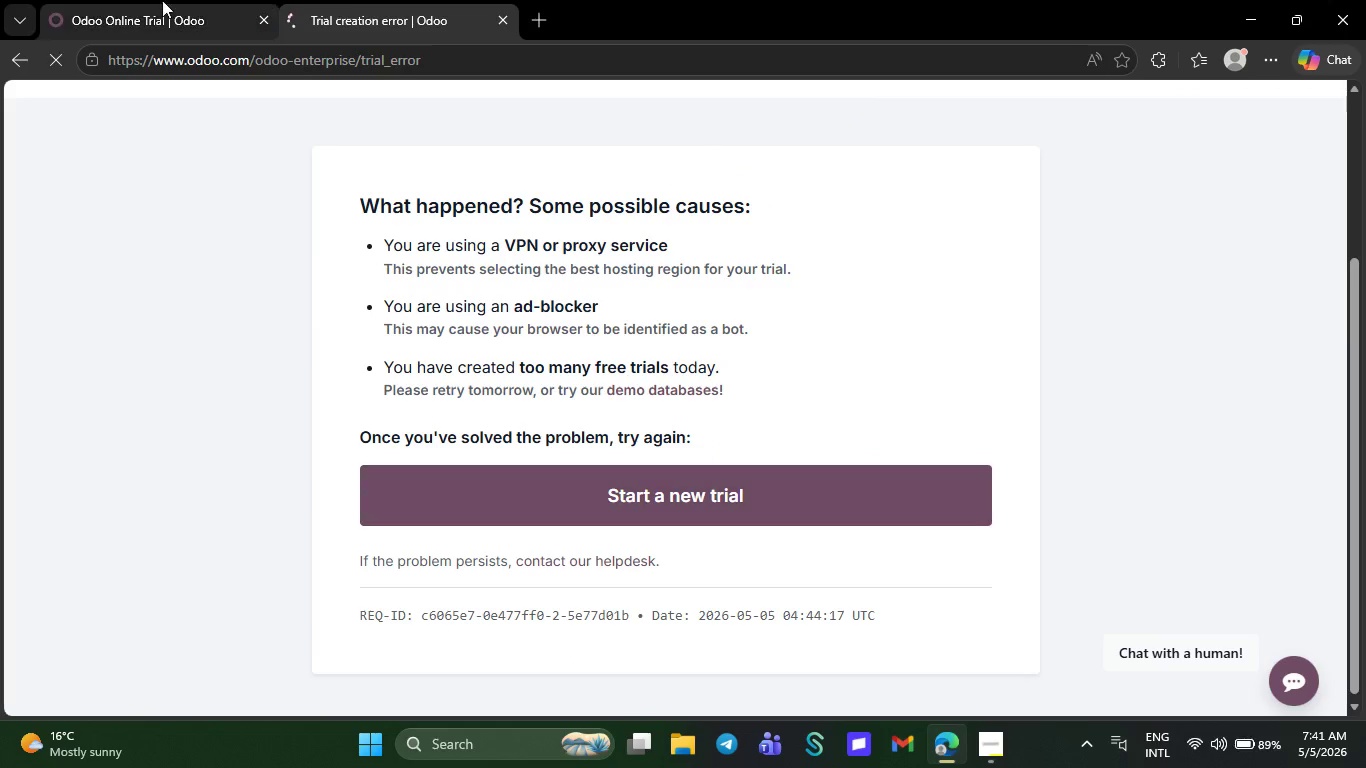 
left_click([162, 0])
 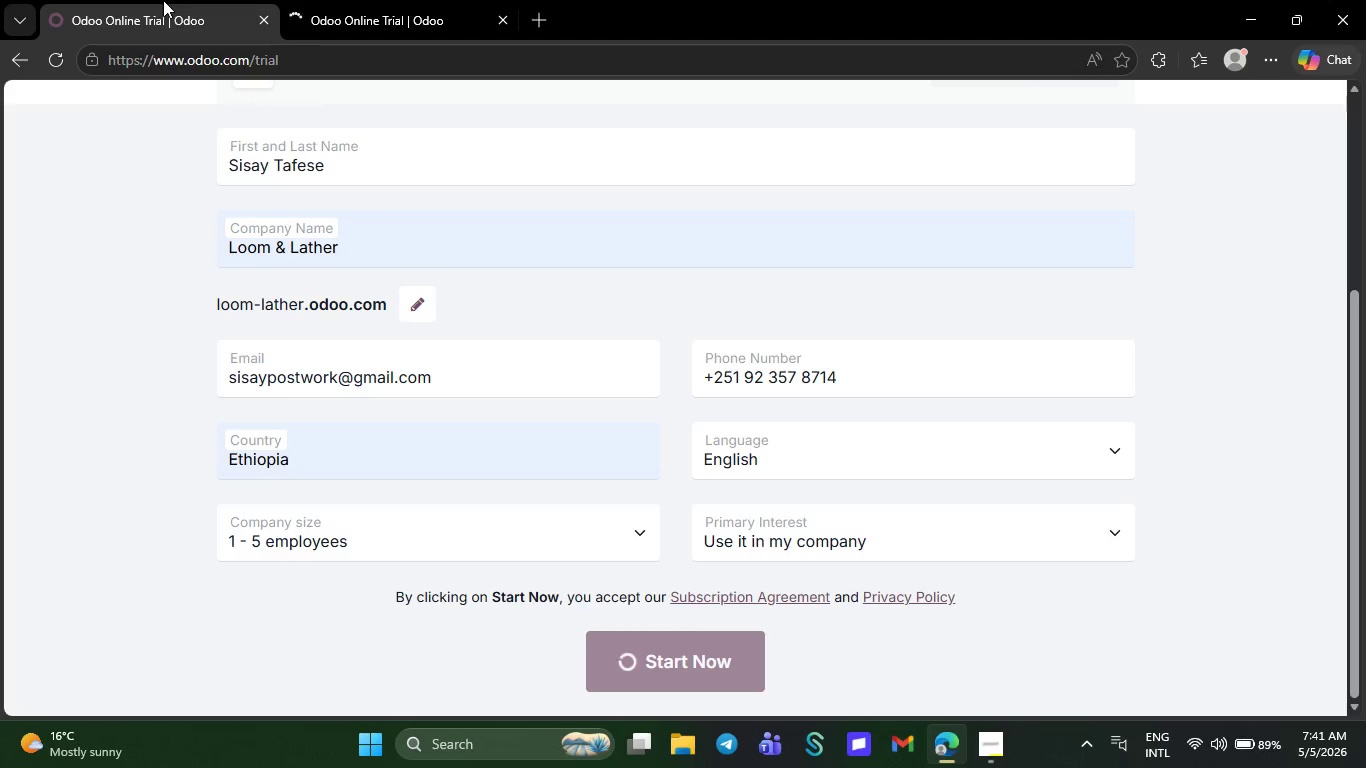 
wait(14.0)
 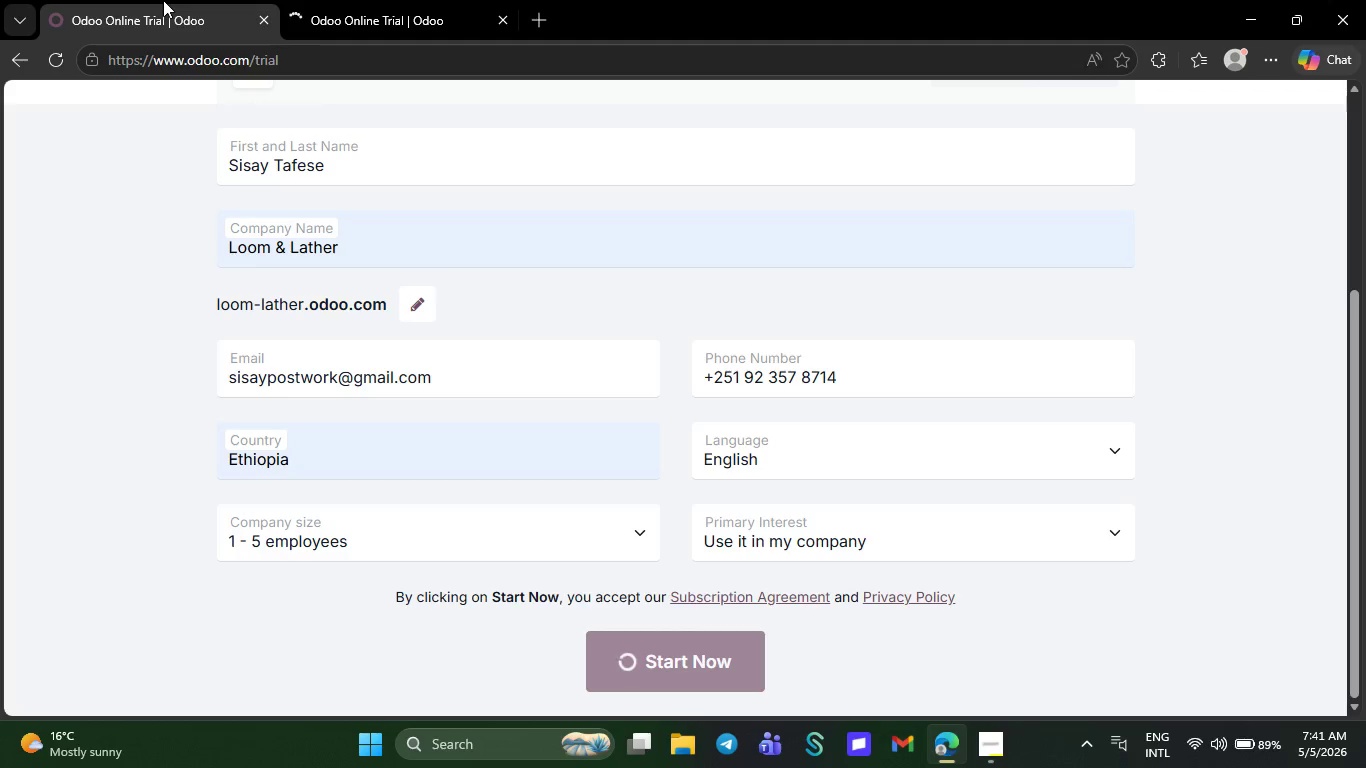 
left_click([1116, 526])
 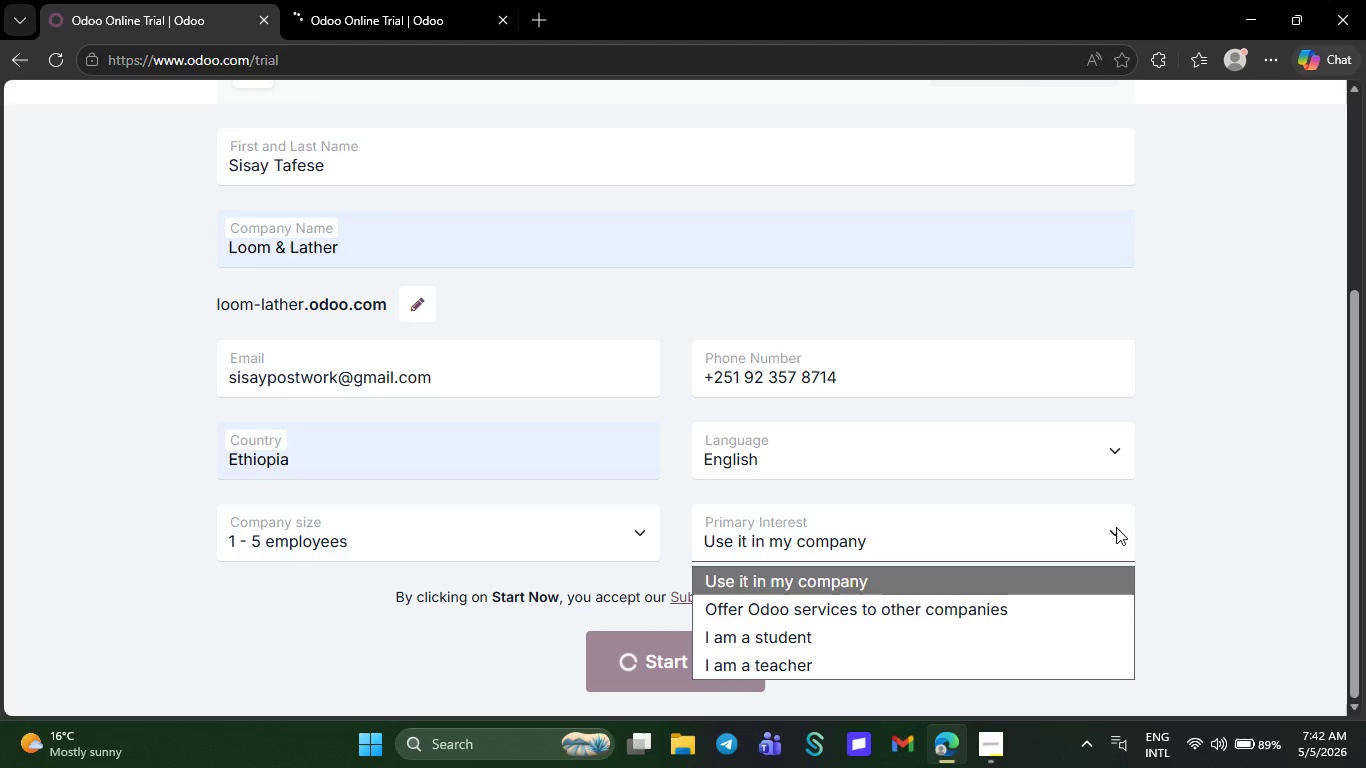 
wait(14.91)
 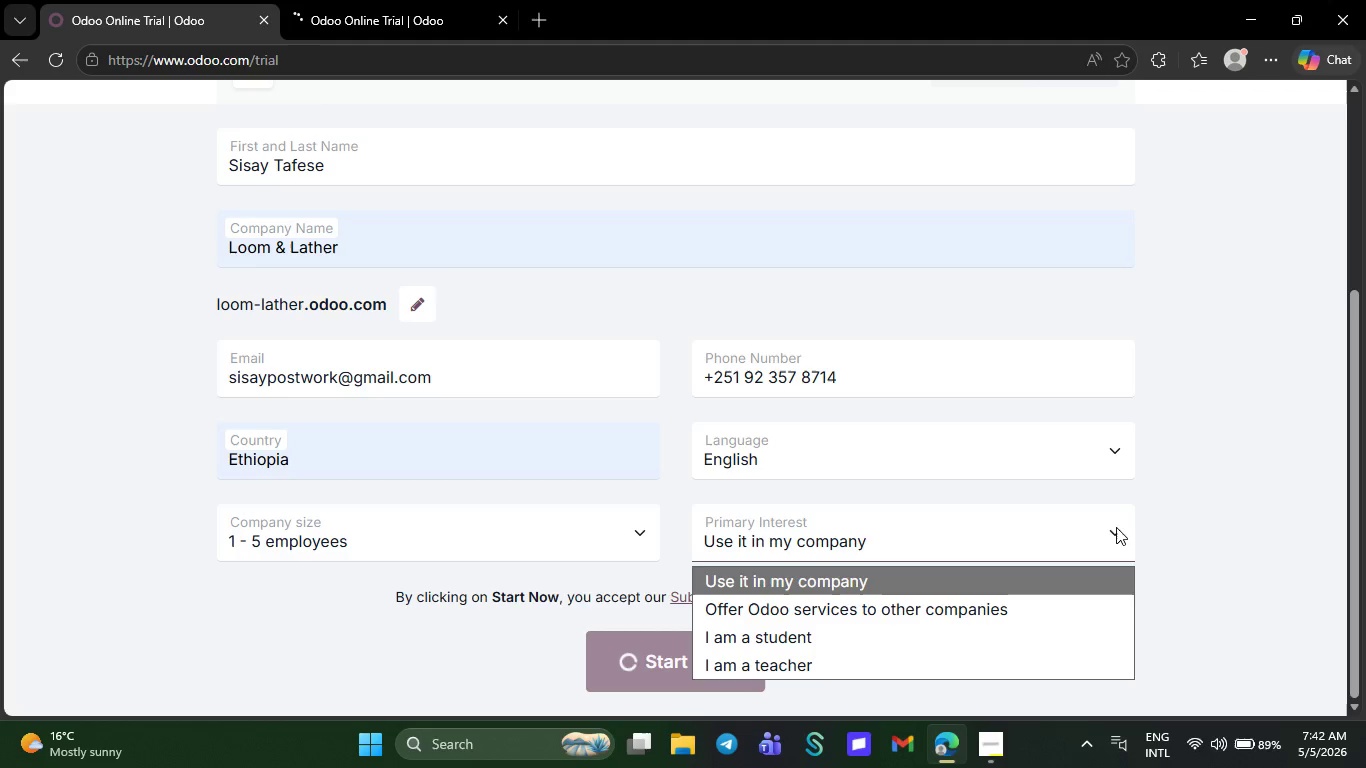 
left_click([373, 0])
 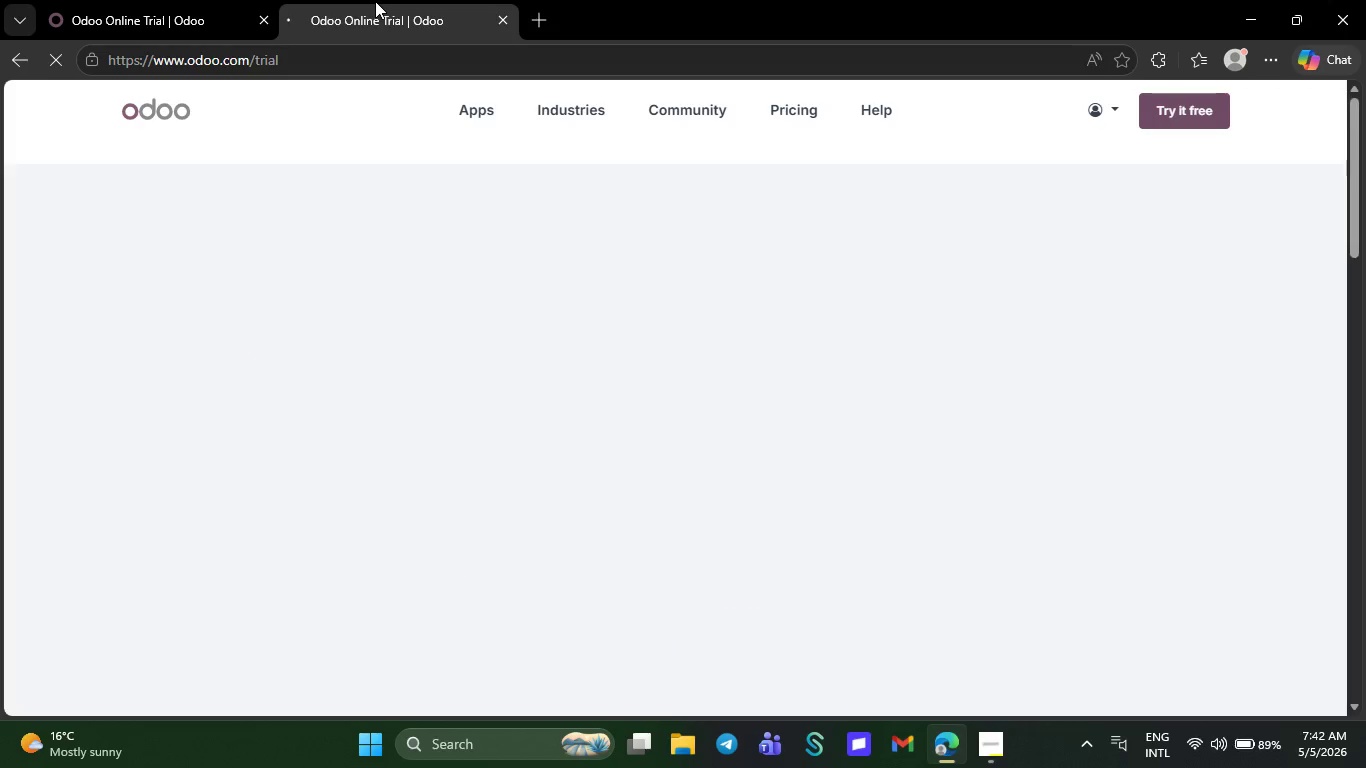 
wait(6.36)
 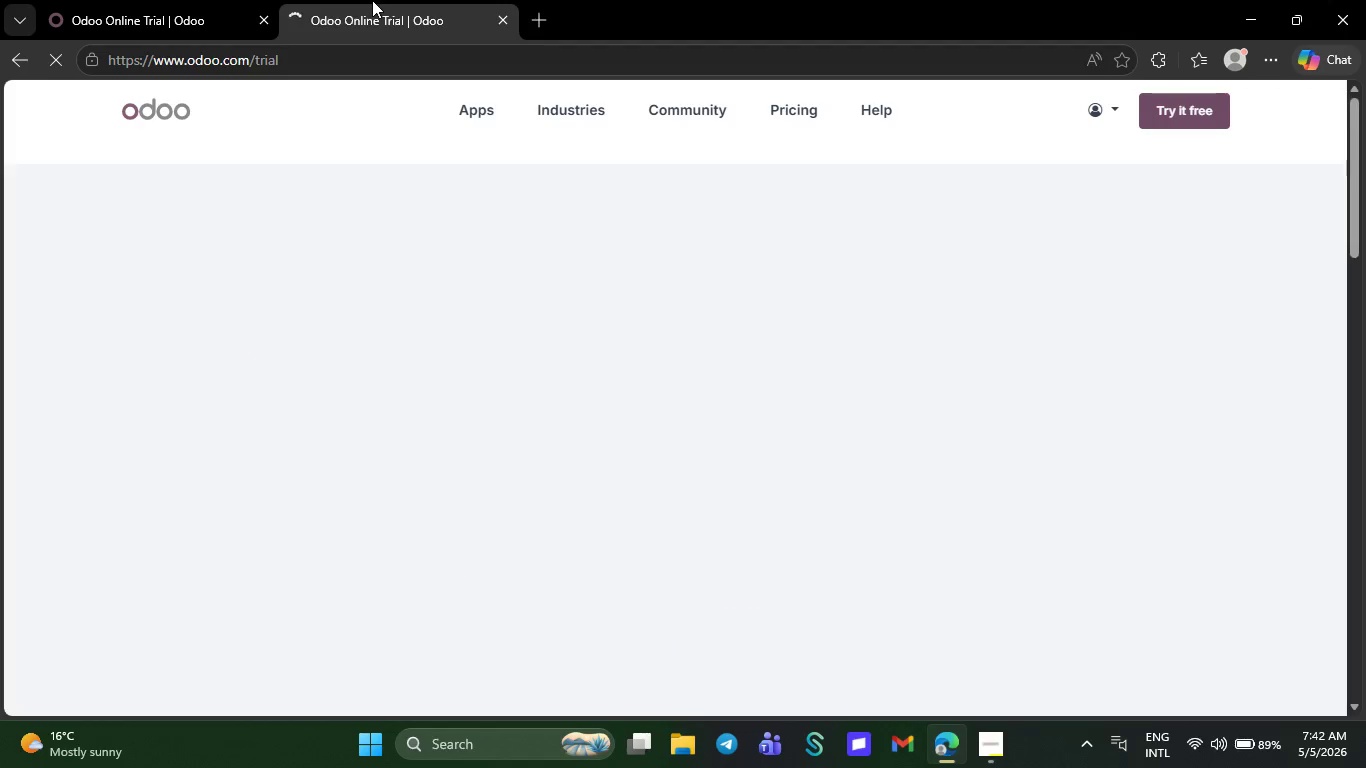 
left_click([114, 0])
 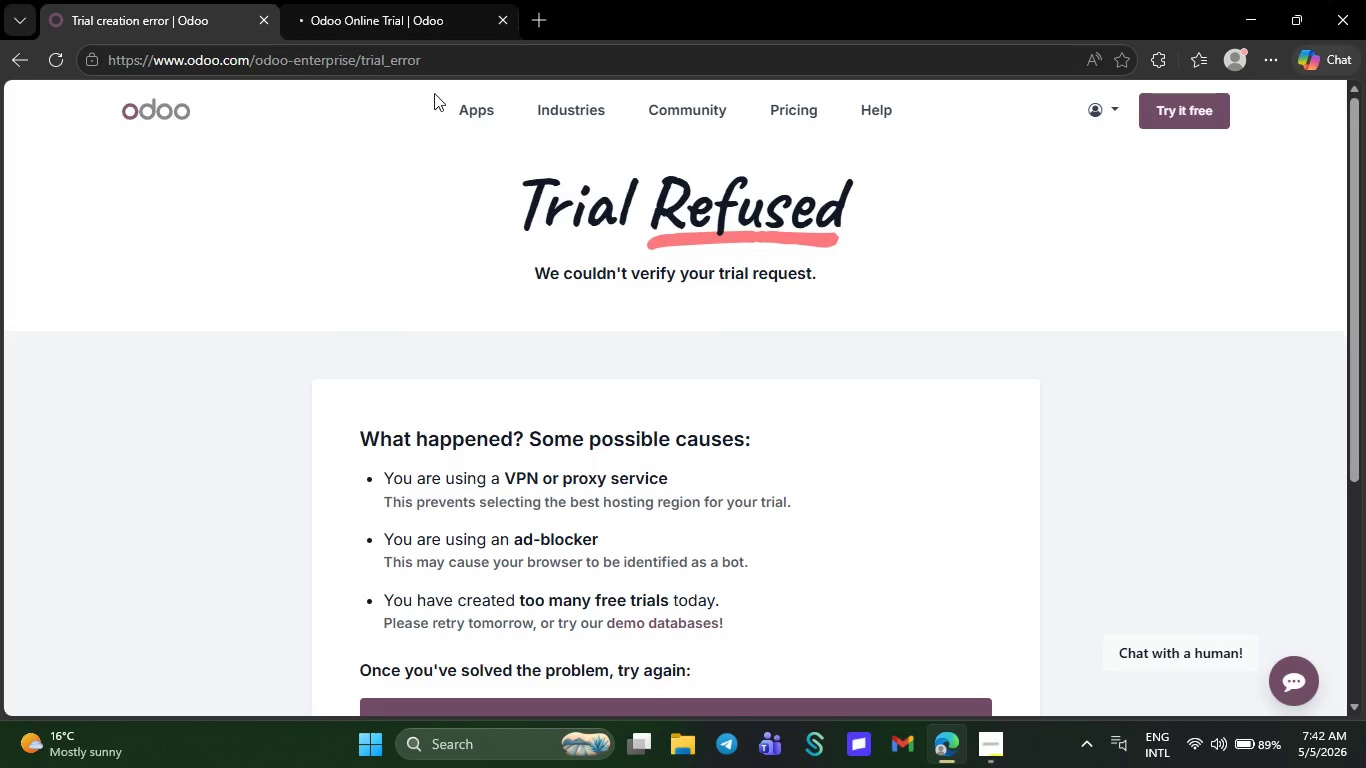 
left_click([392, 0])
 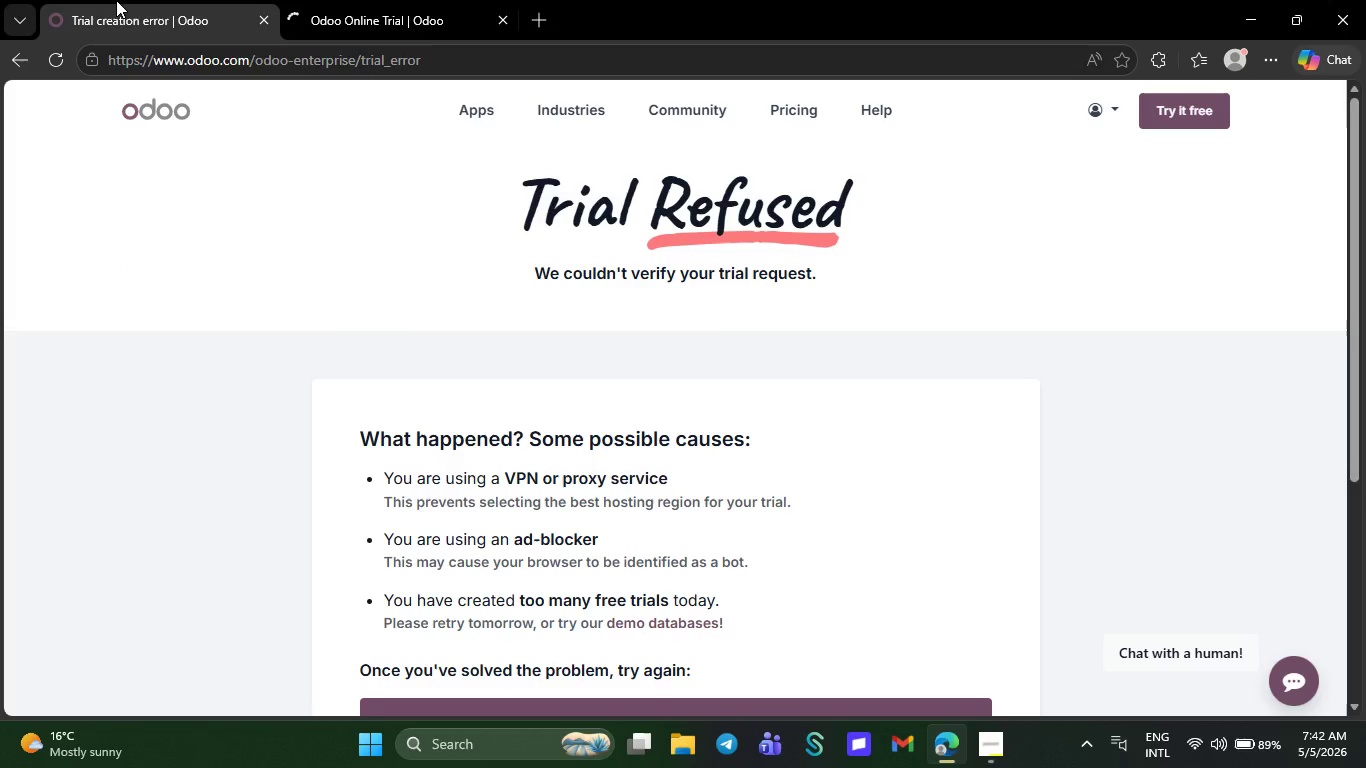 
left_click([116, 0])
 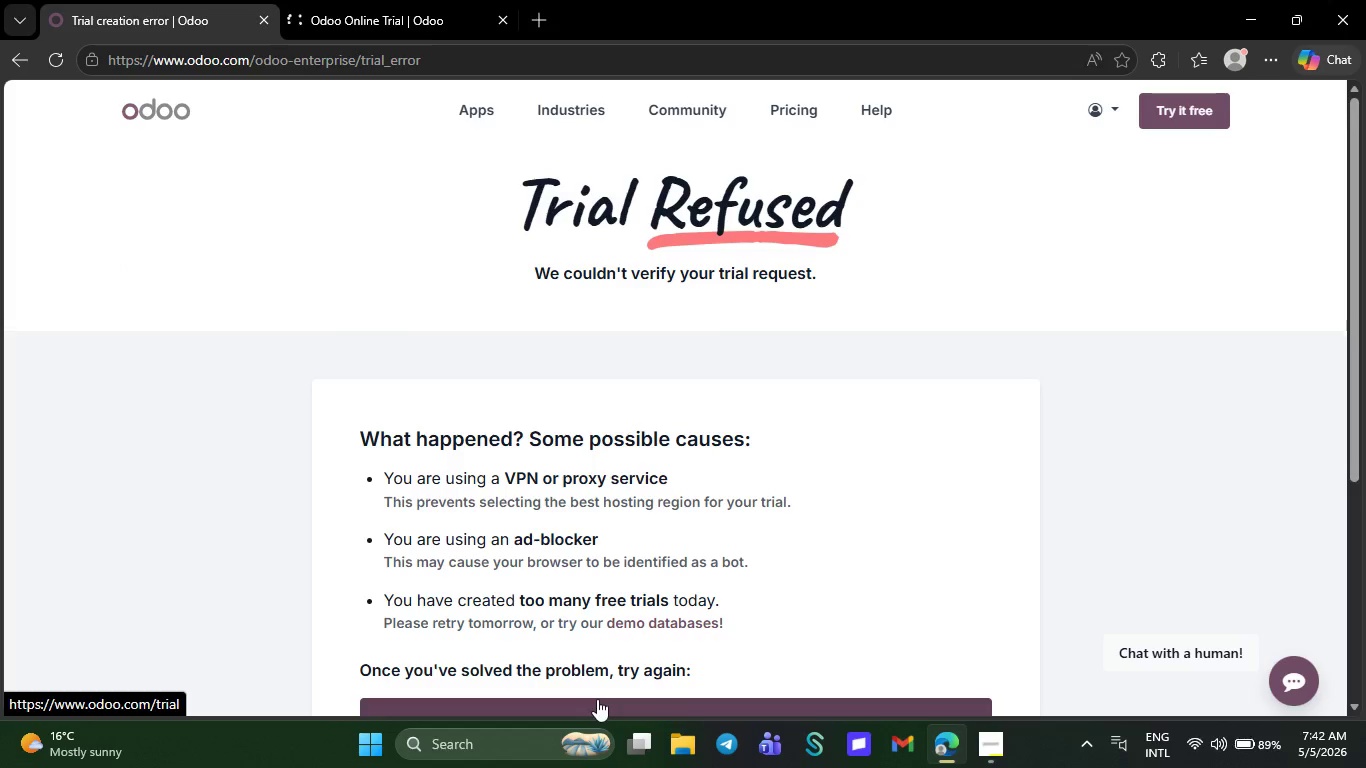 
left_click([597, 699])
 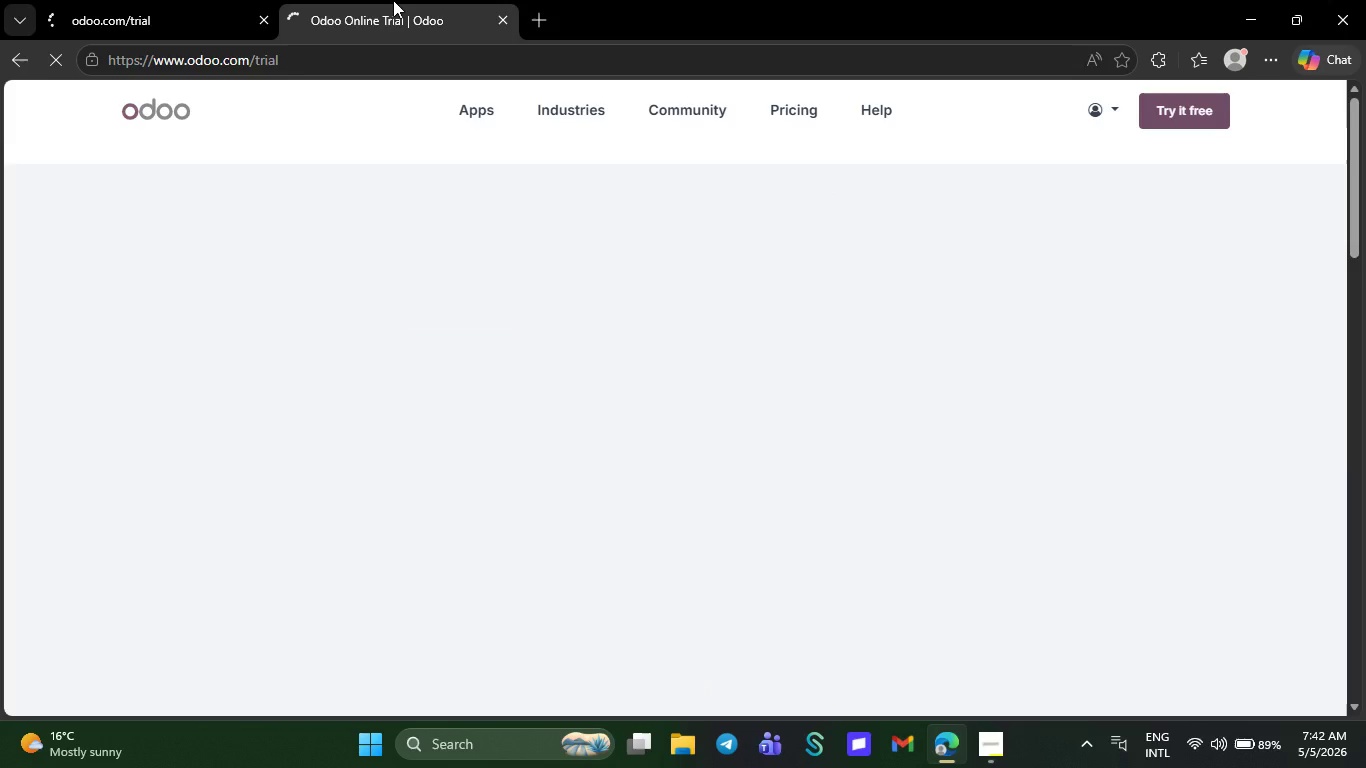 
left_click([393, 0])
 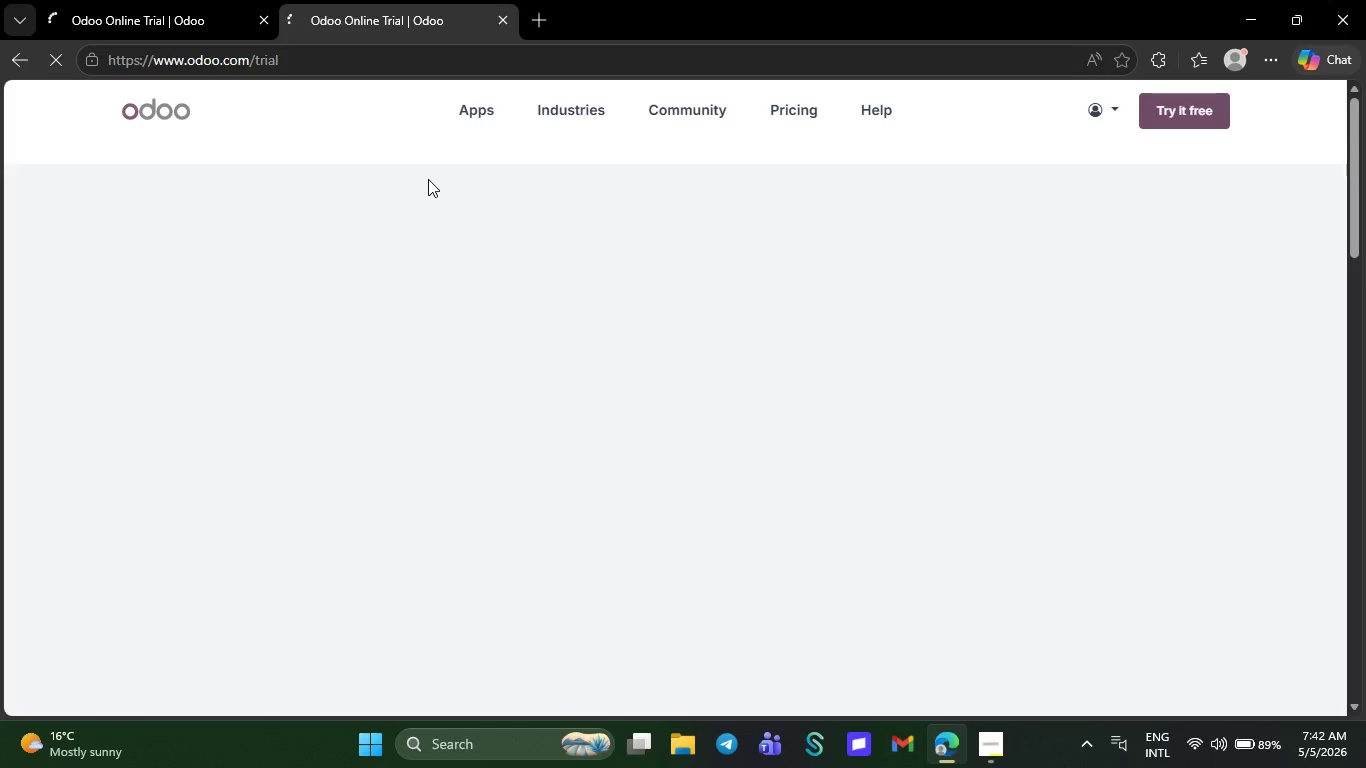 
wait(11.19)
 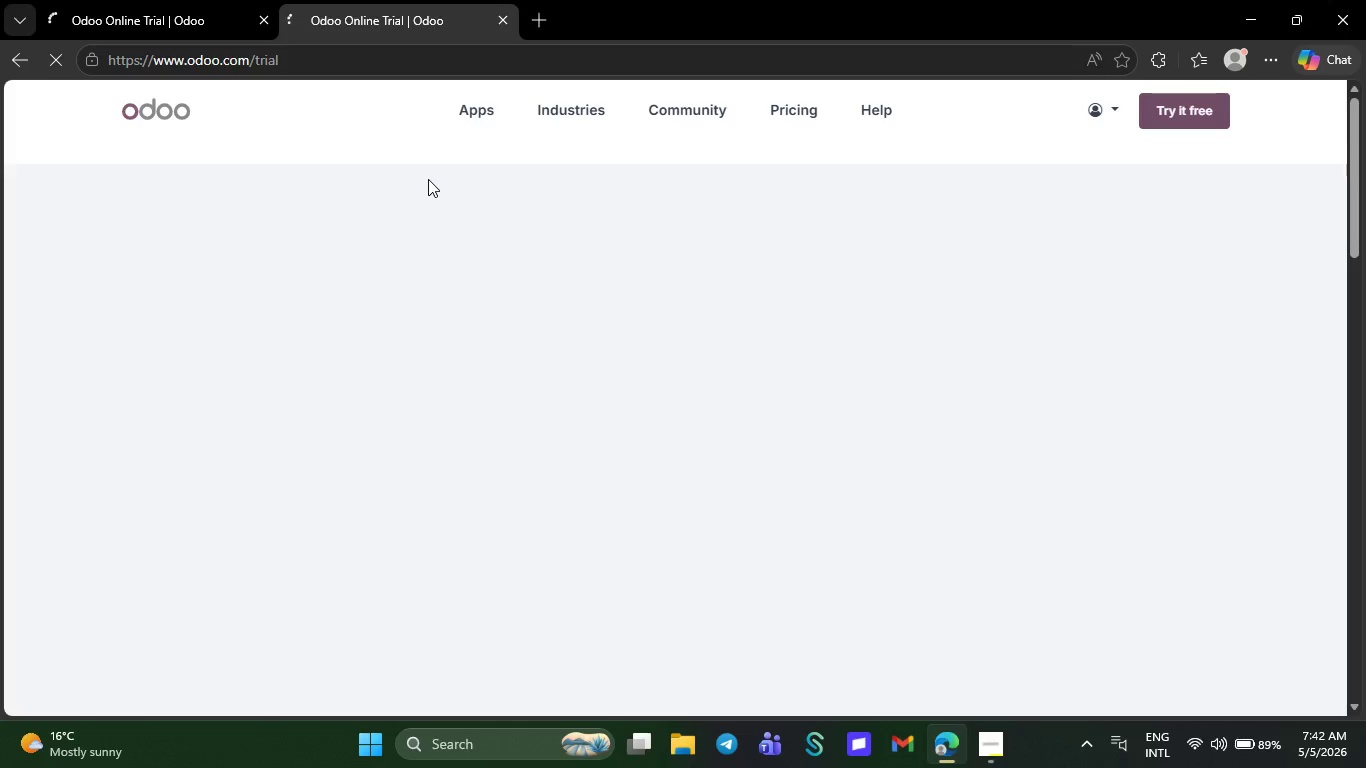 
scroll: coordinate [459, 637], scroll_direction: down, amount: 38.0
 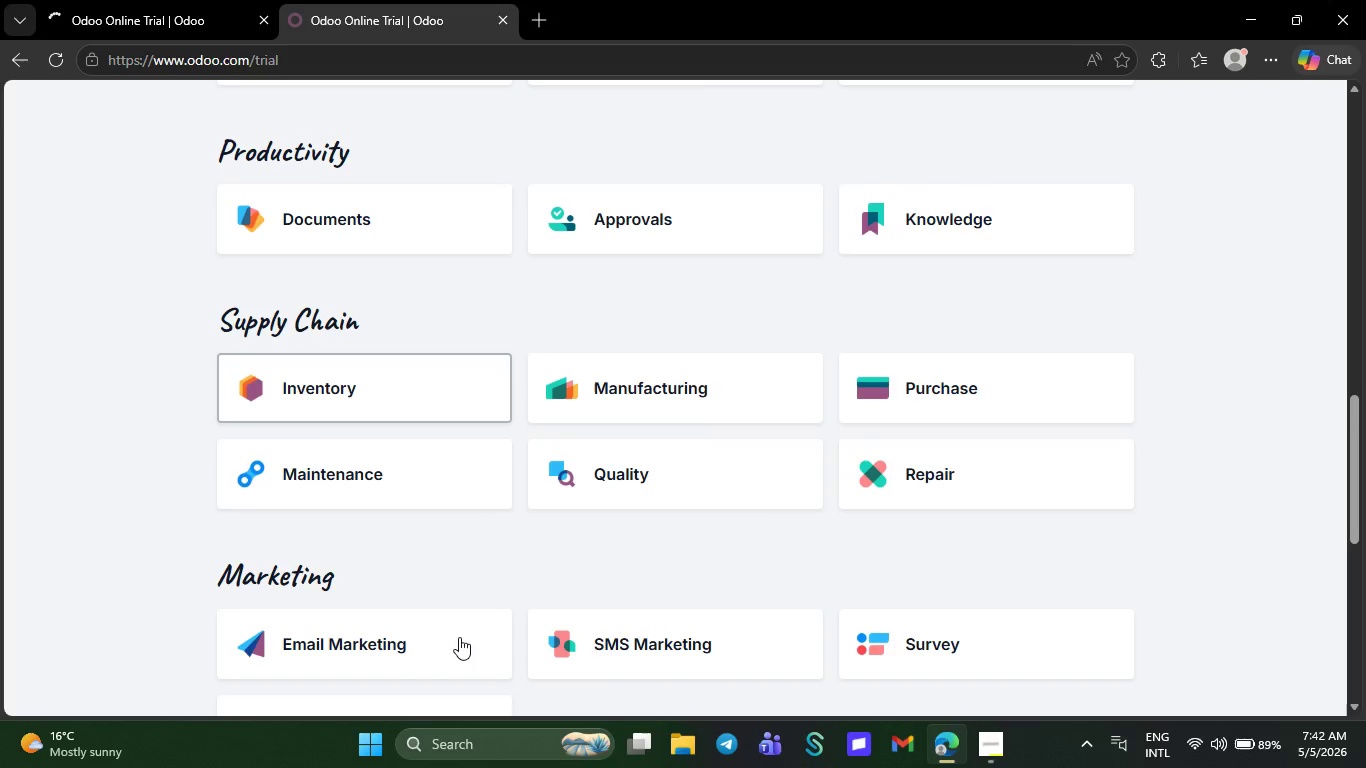 
mouse_move([488, 625])
 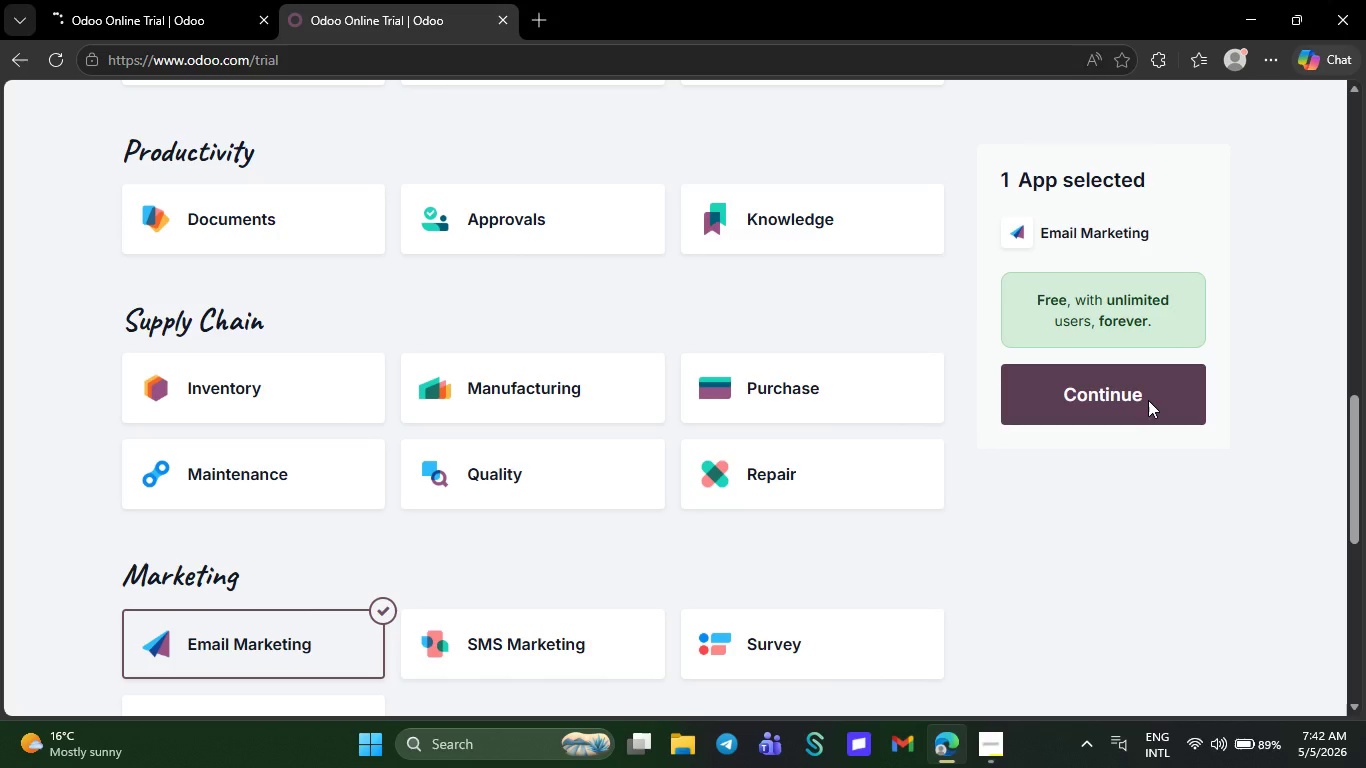 
left_click([1148, 400])
 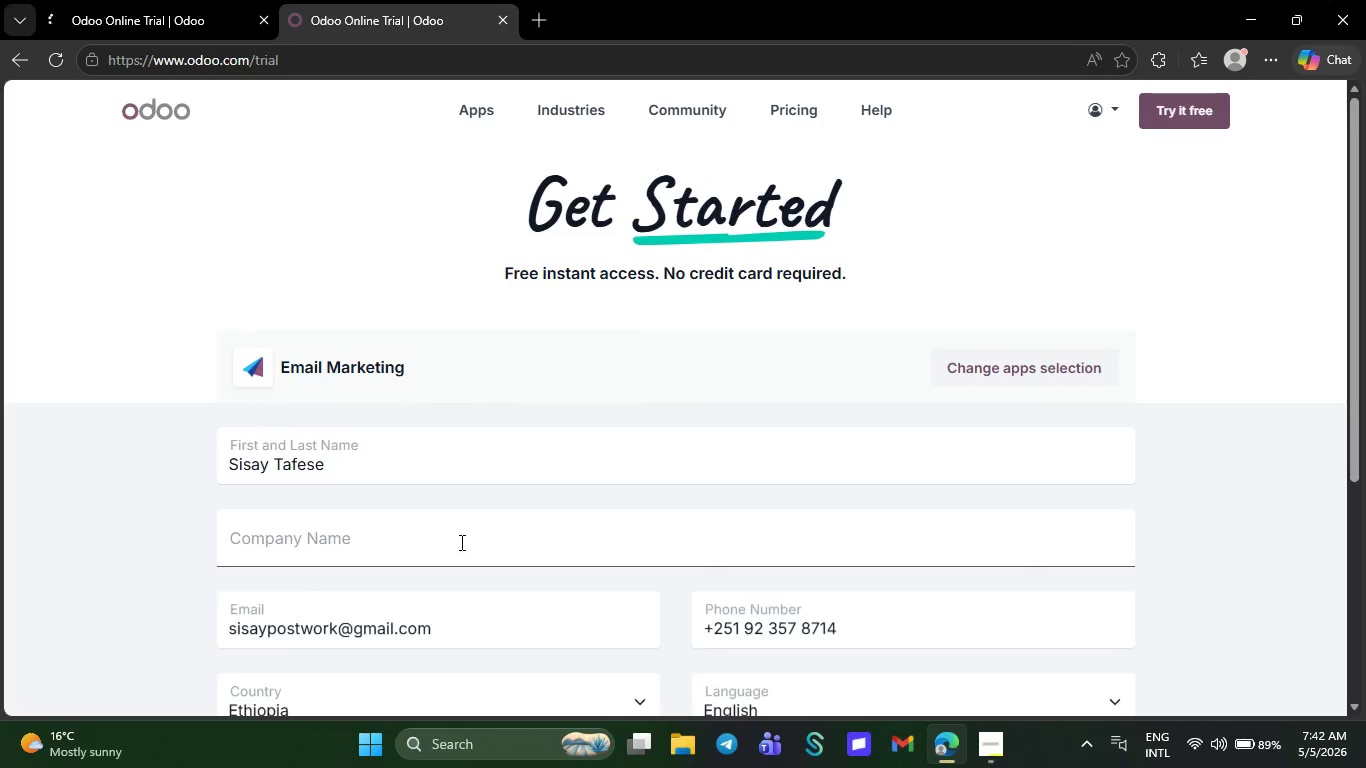 
left_click([460, 542])
 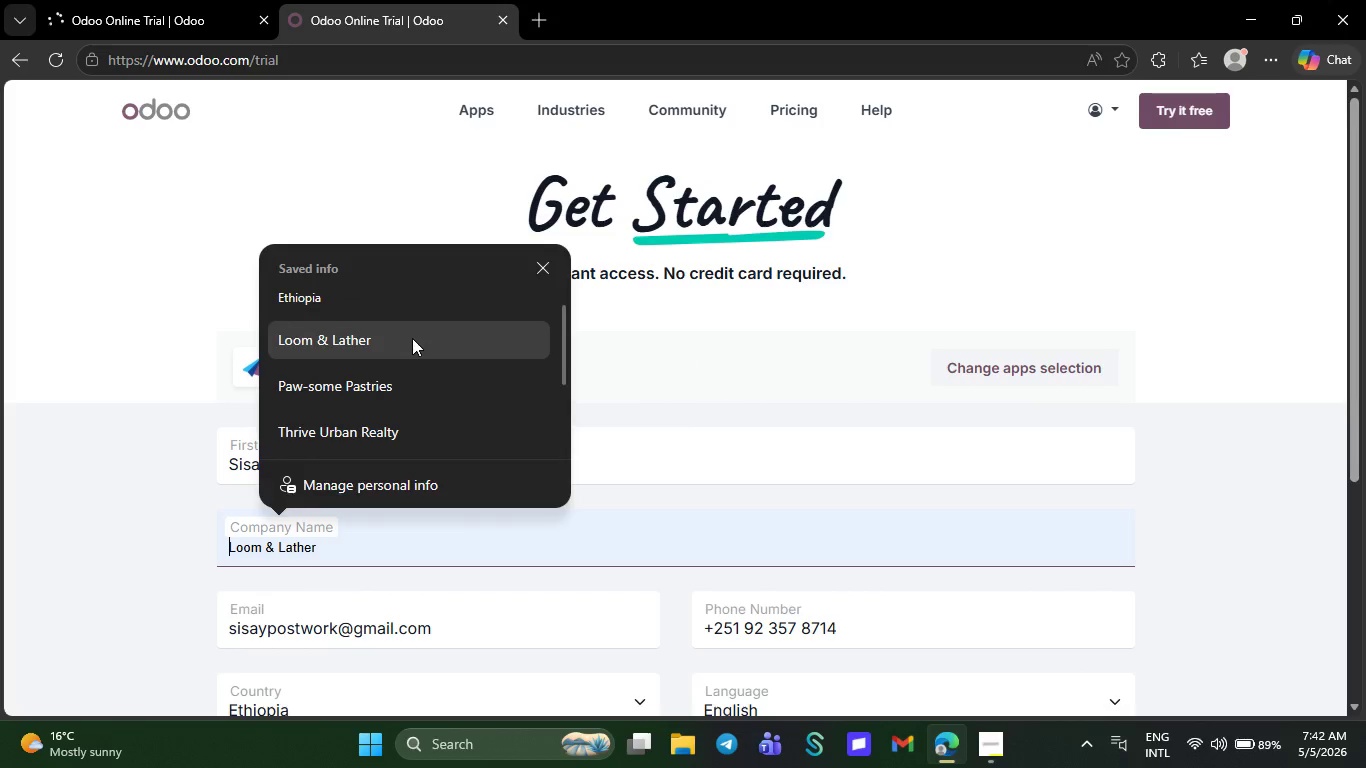 
left_click([412, 338])
 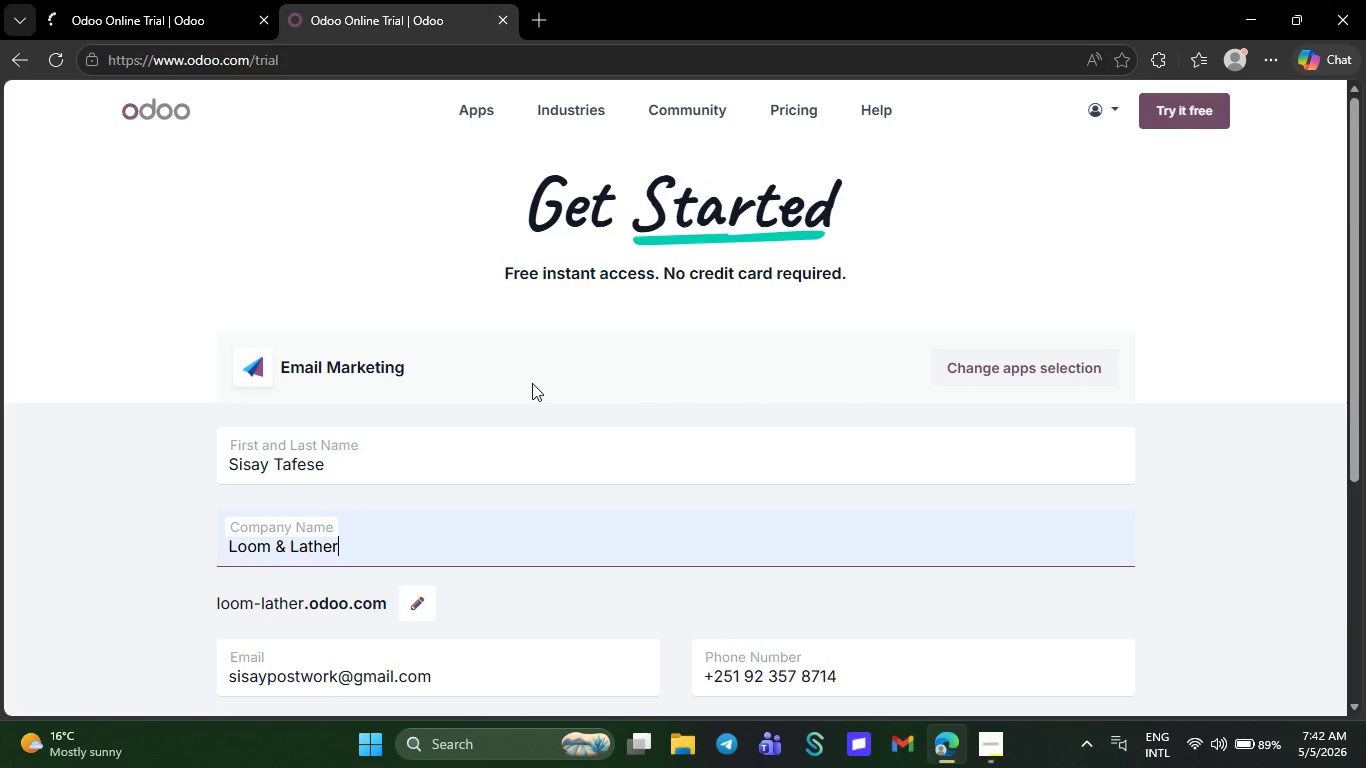 
scroll: coordinate [577, 517], scroll_direction: down, amount: 7.0
 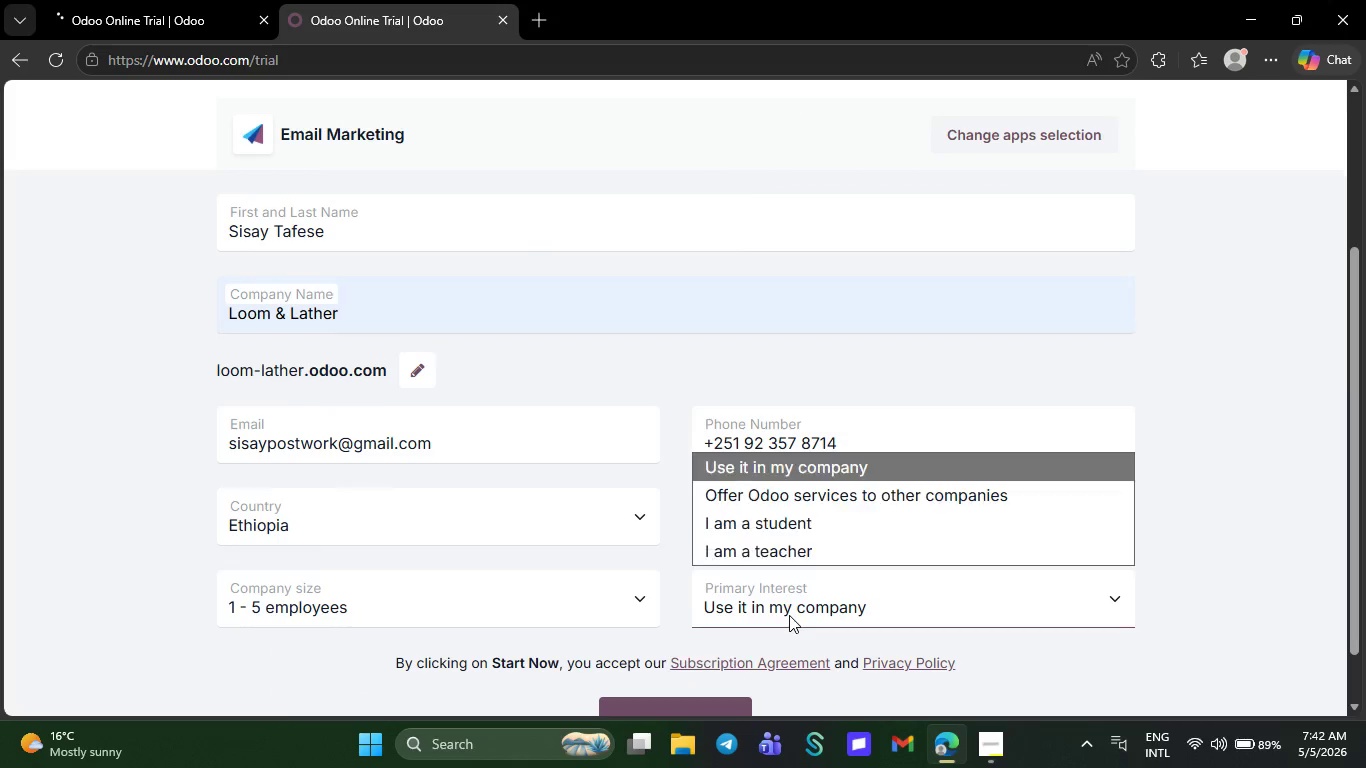 
left_click([789, 615])
 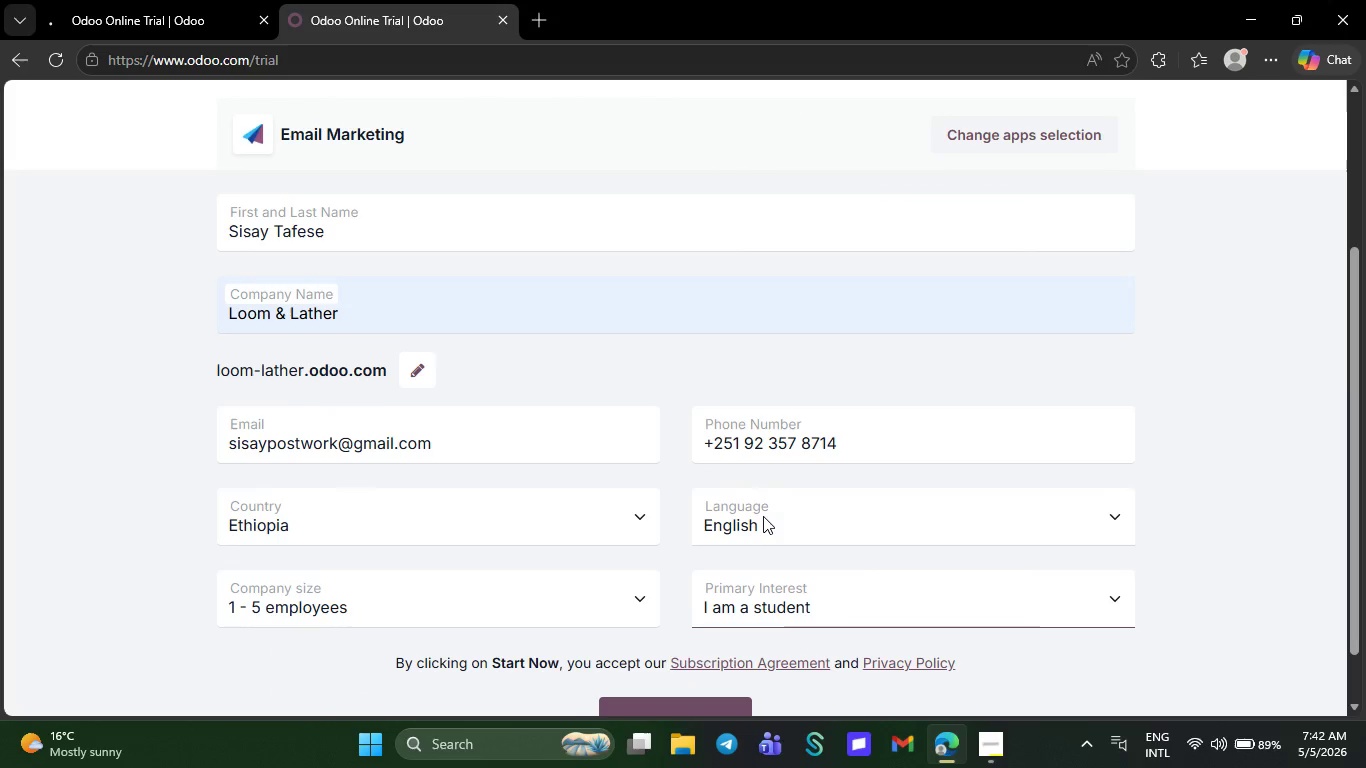 
left_click([763, 516])
 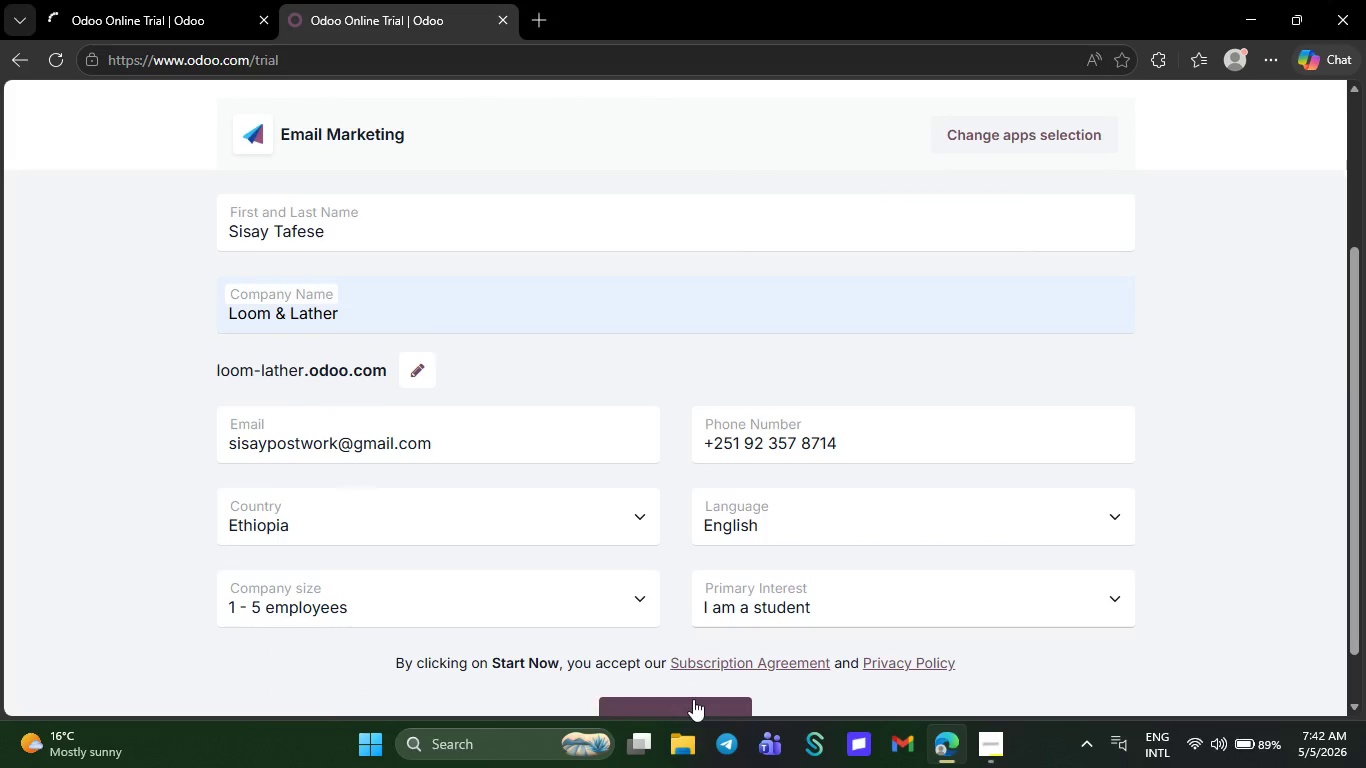 
left_click([693, 699])
 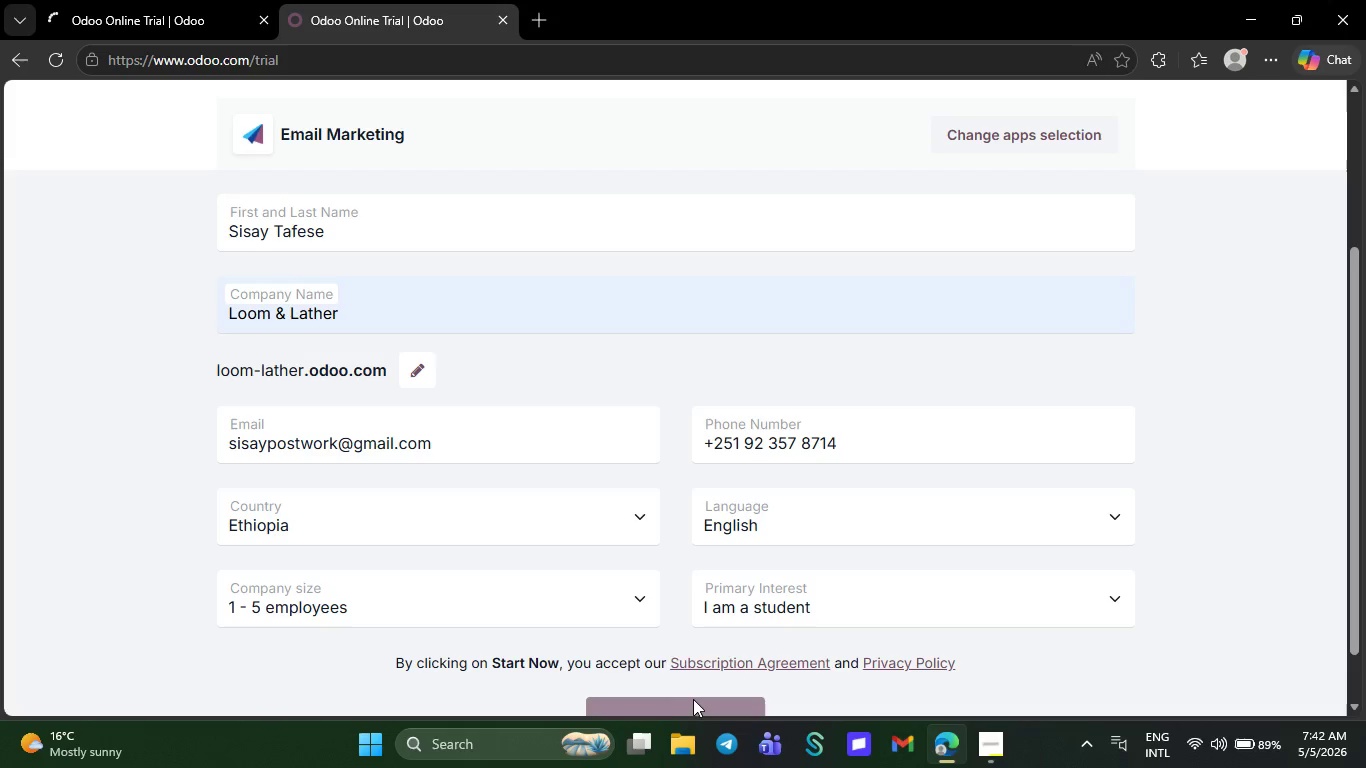 
wait(9.11)
 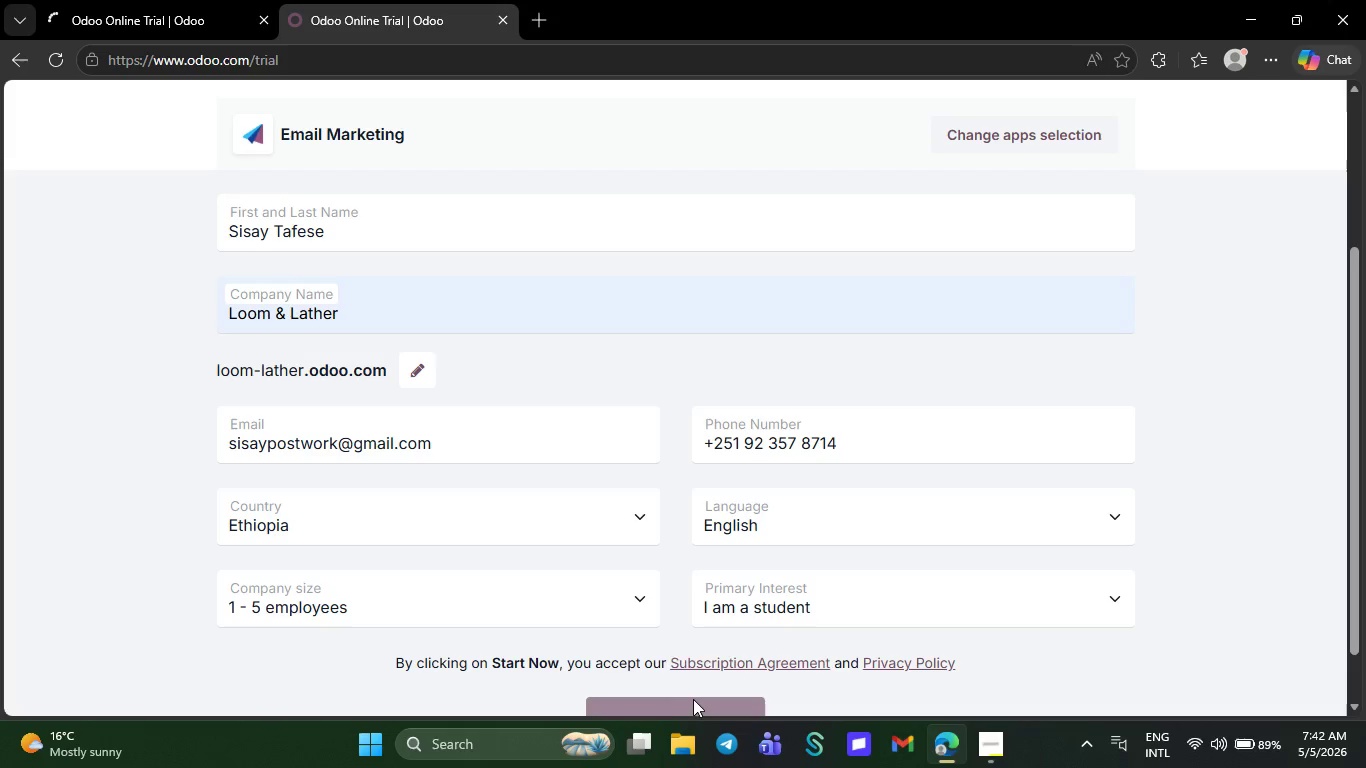 
left_click([124, 0])
 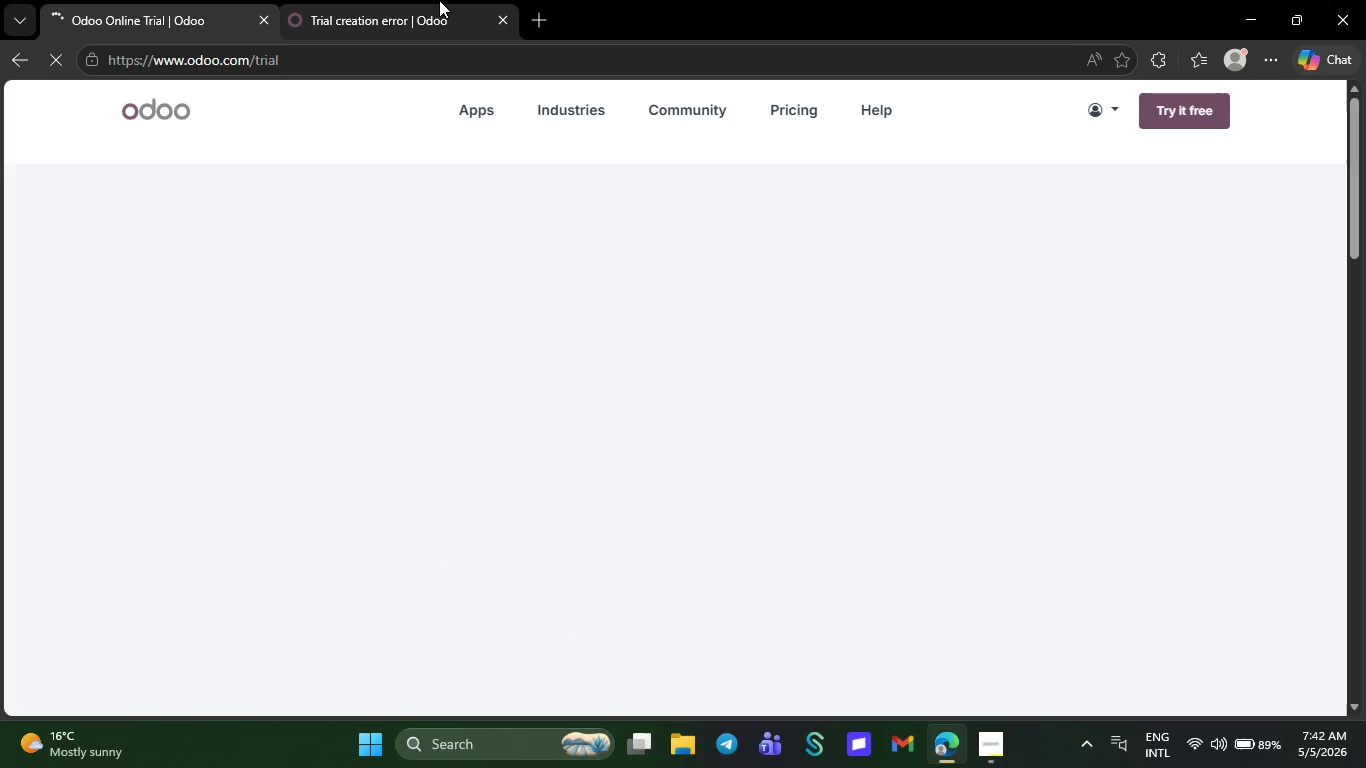 
left_click([439, 0])
 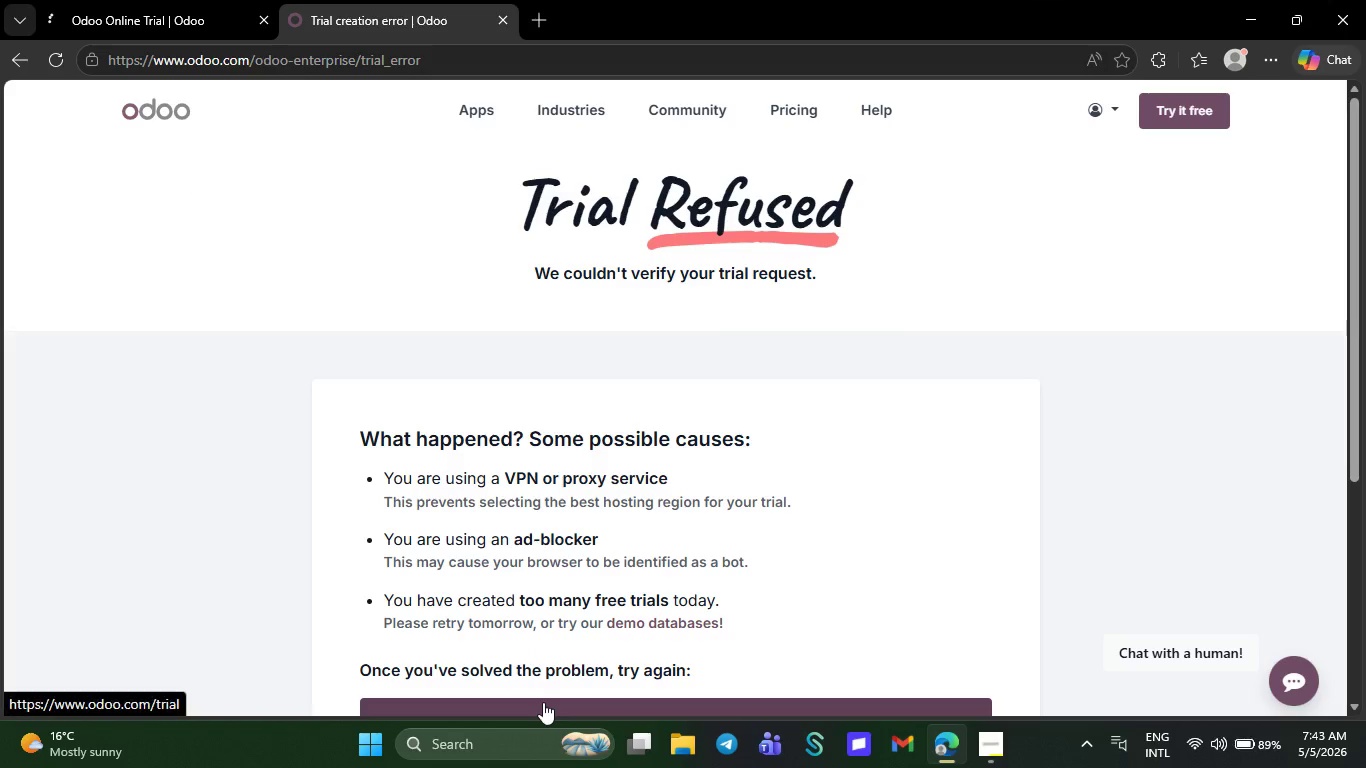 
left_click([543, 702])
 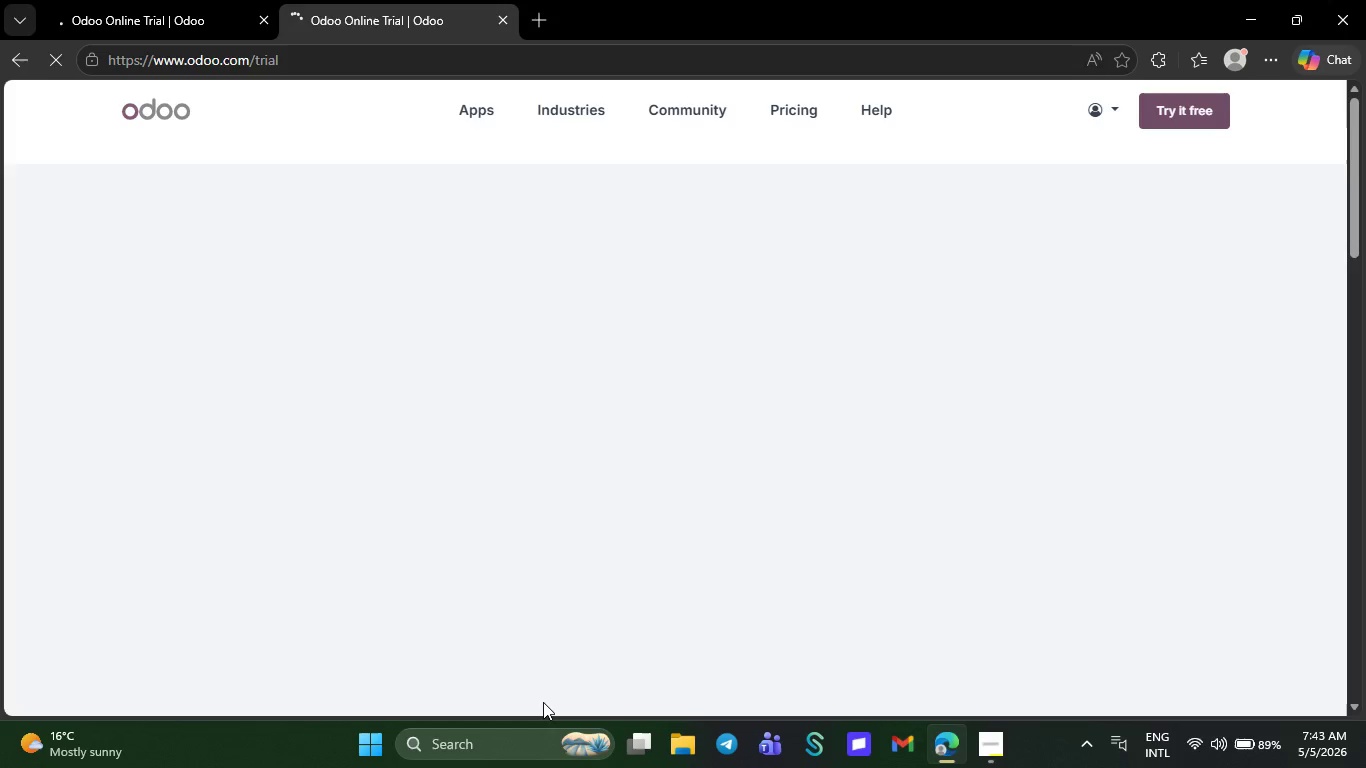 
wait(42.58)
 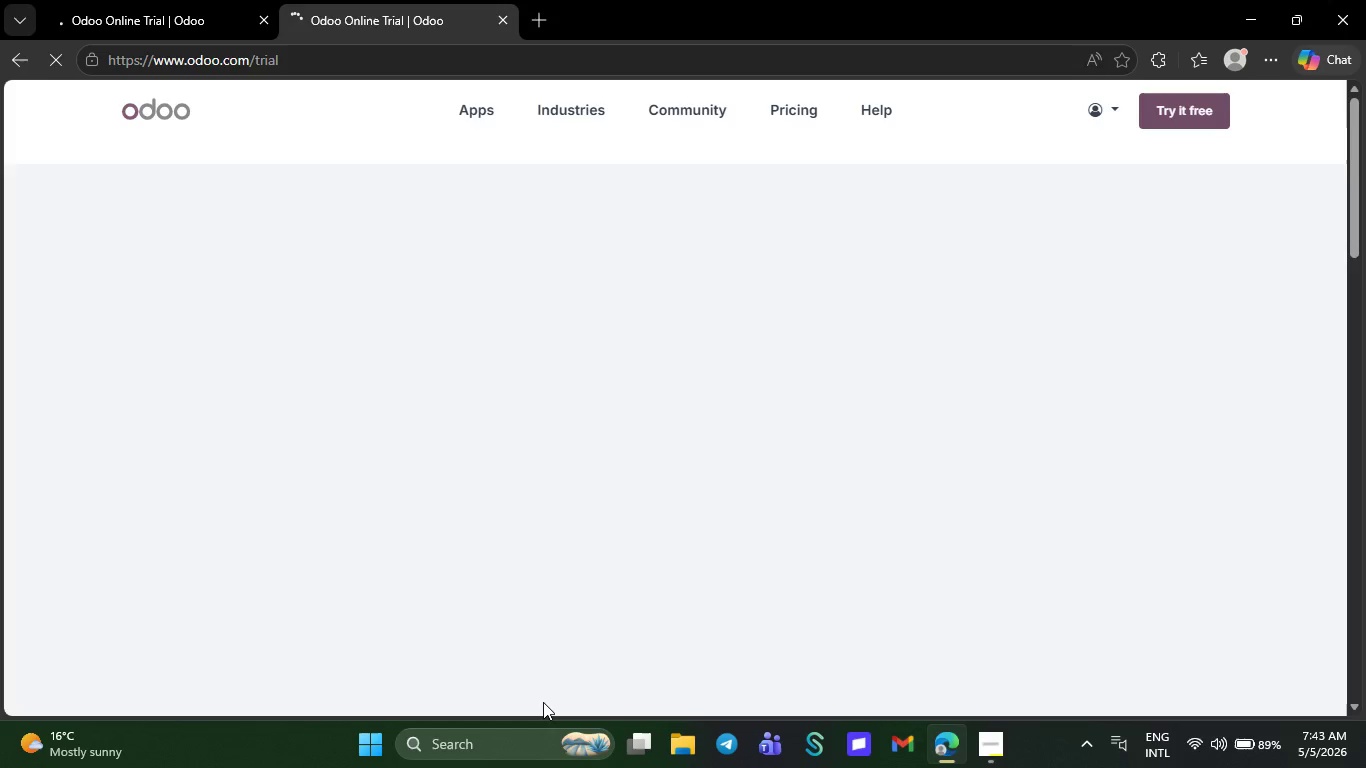 
left_click([1120, 107])
 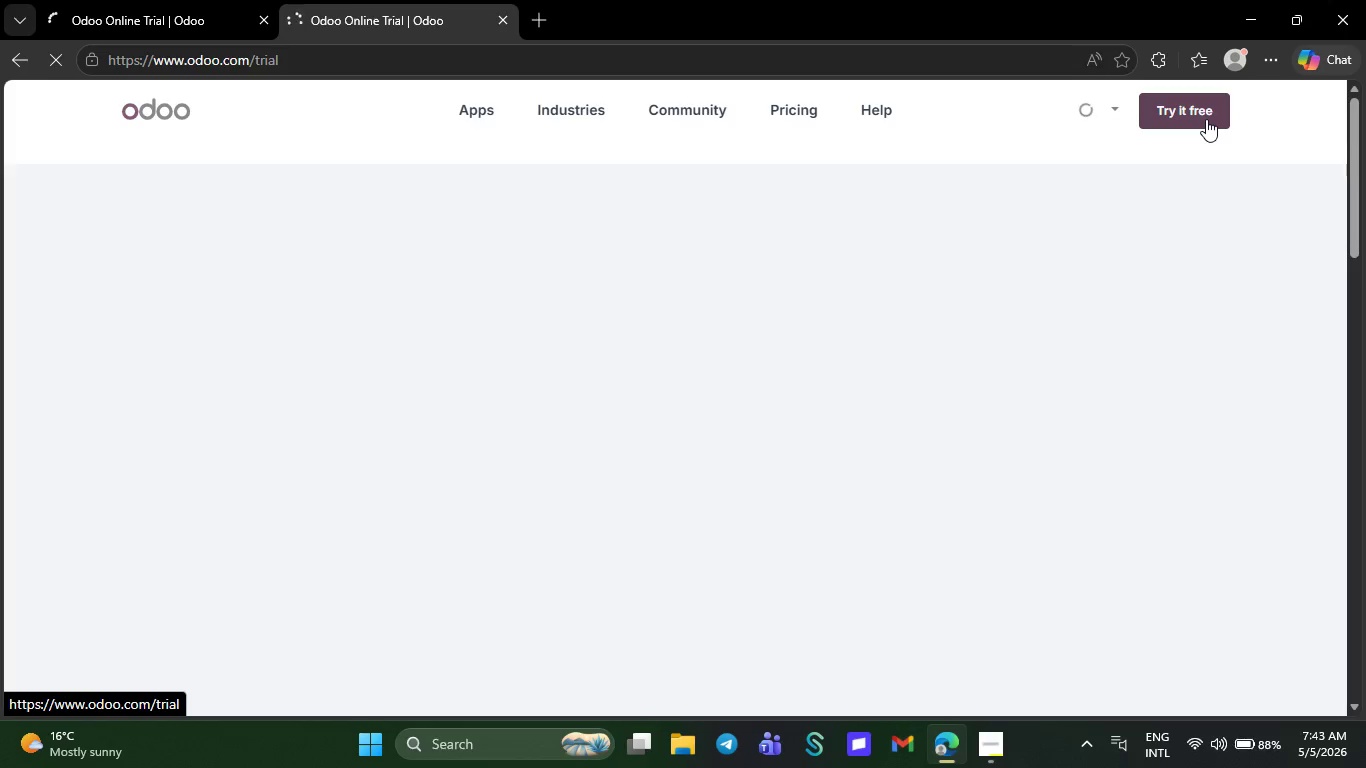 
wait(11.52)
 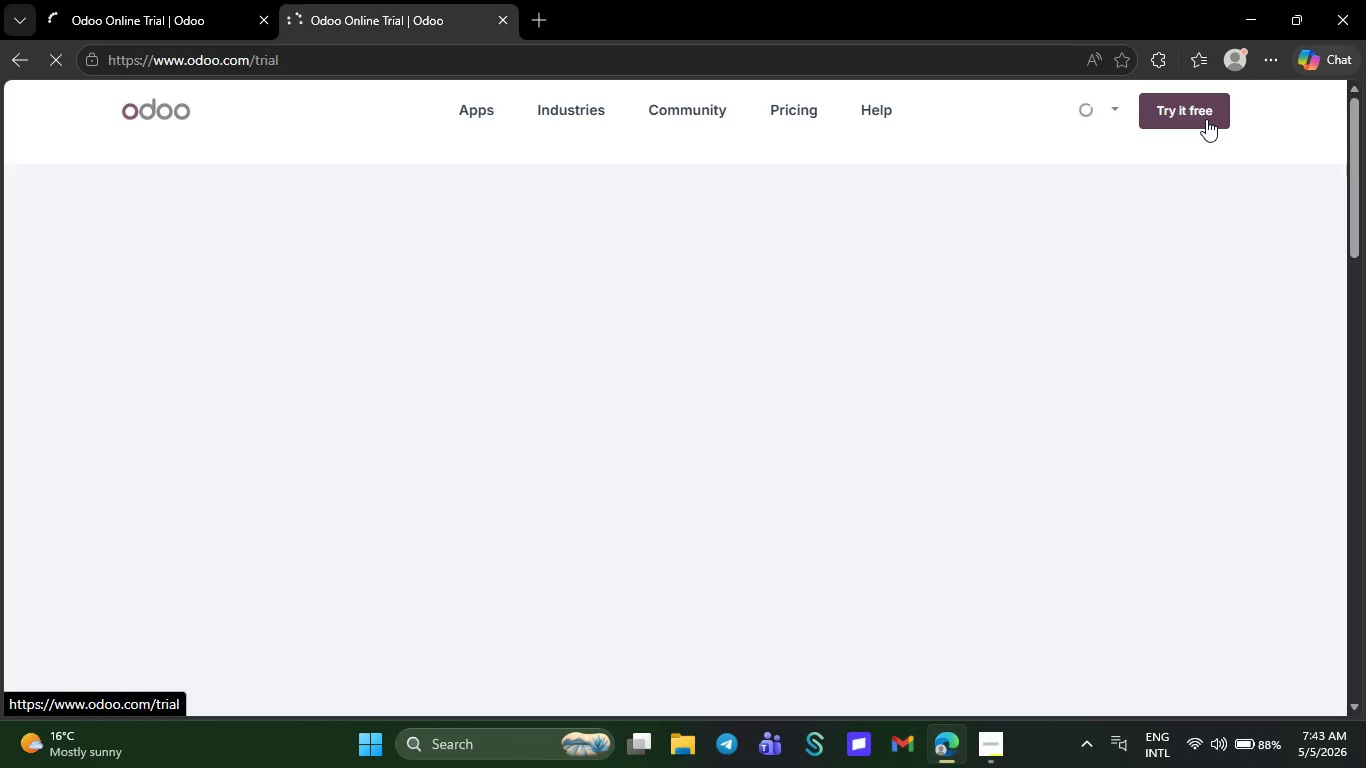 
left_click([145, 0])
 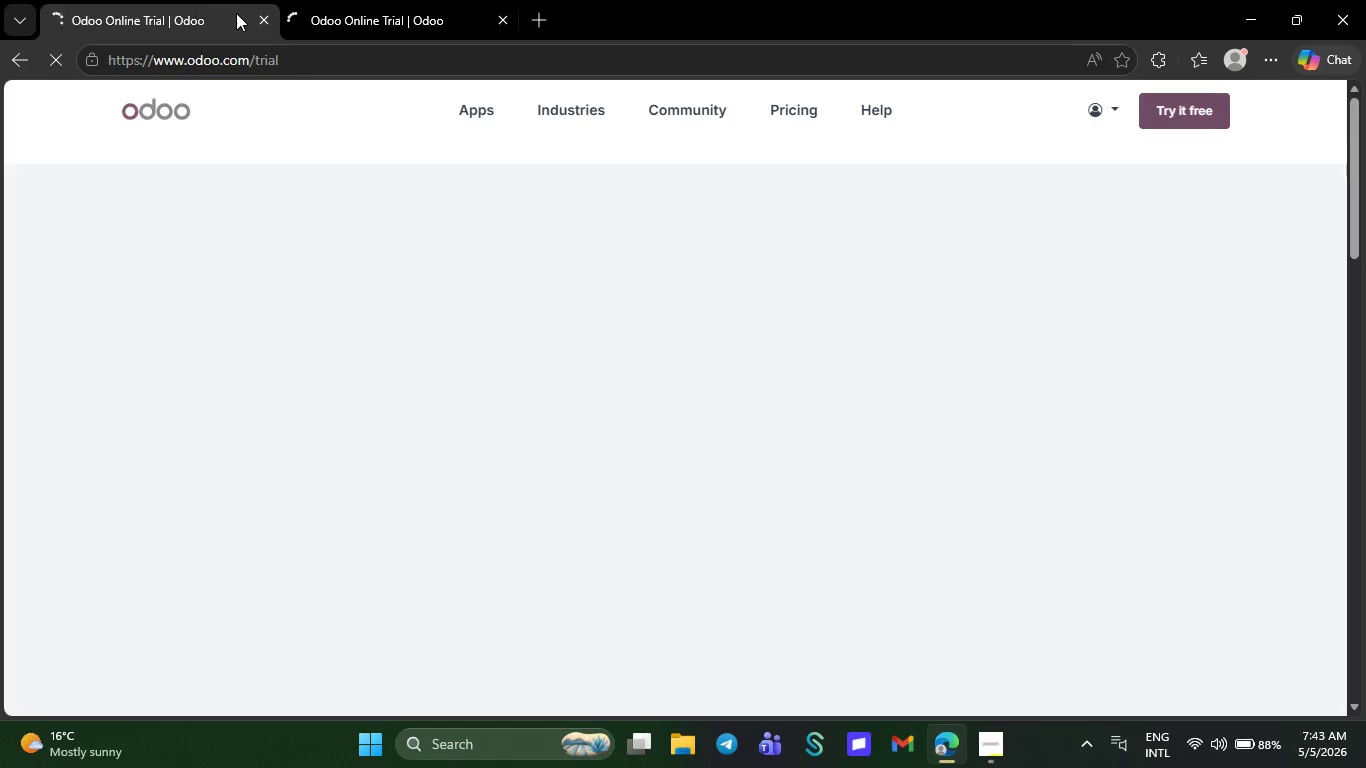 
left_click([263, 23])
 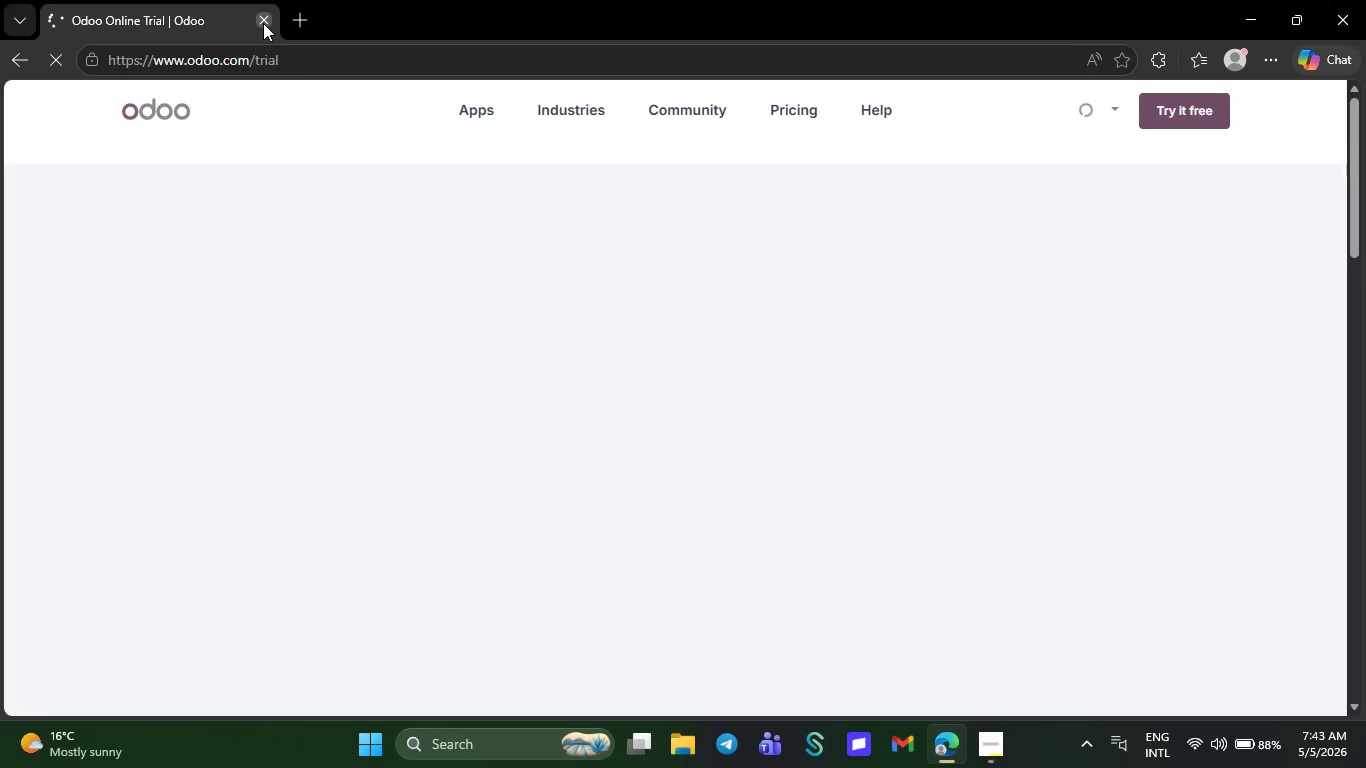 
left_click([263, 23])
 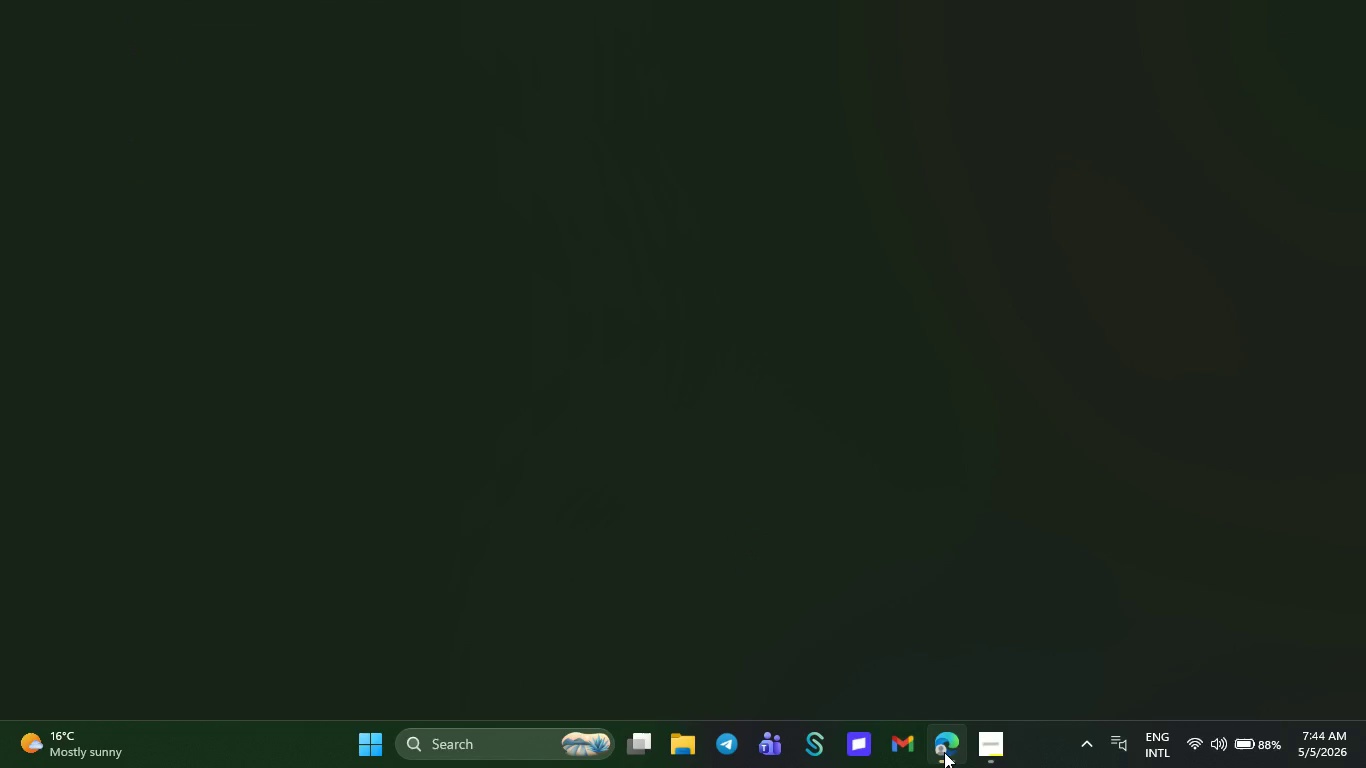 
wait(11.7)
 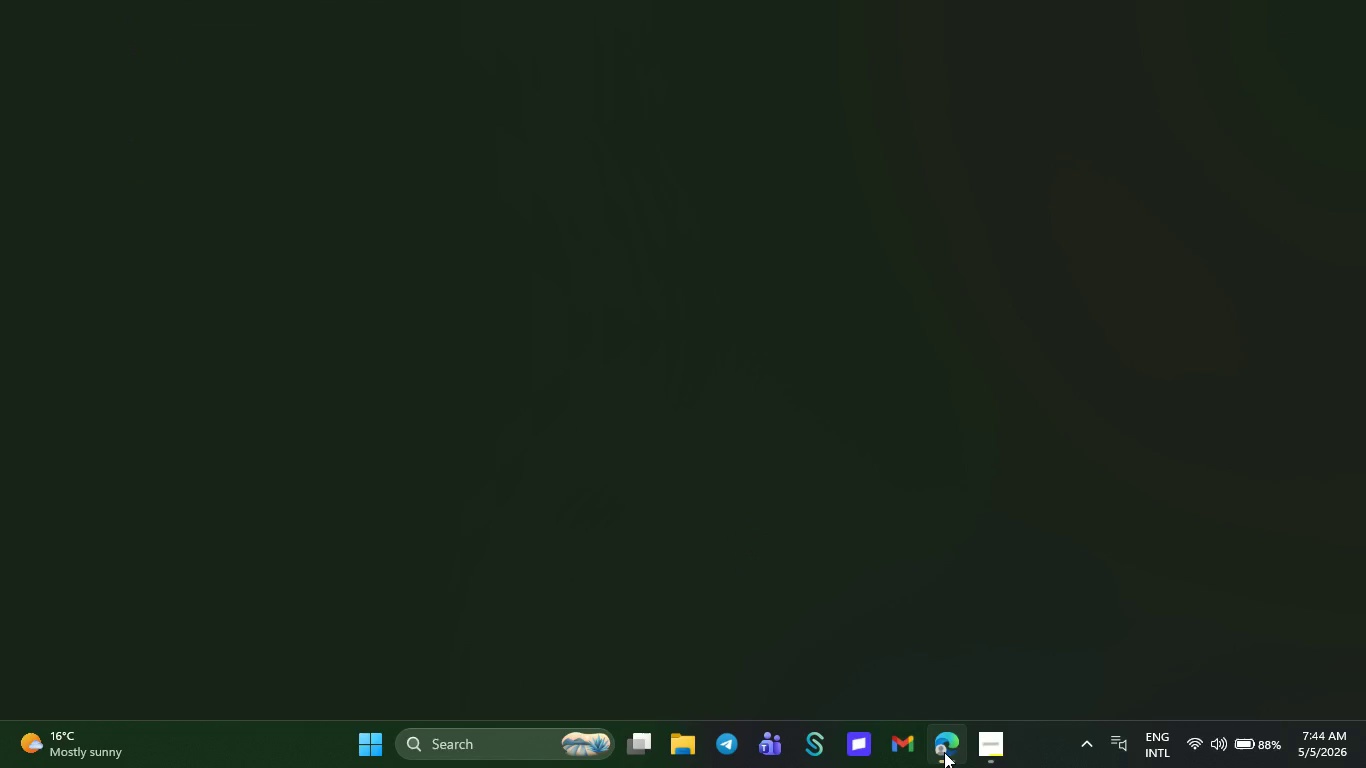 
key(O)
 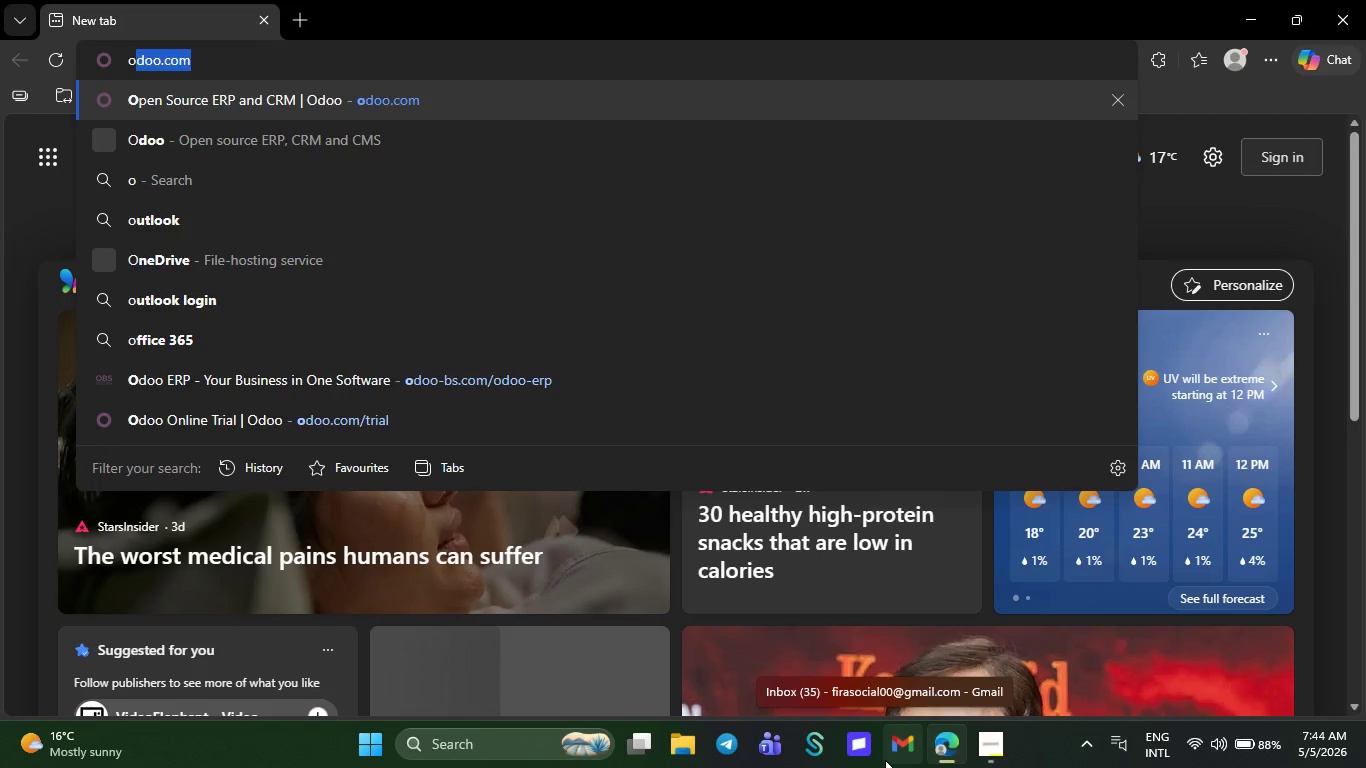 
key(NumpadEnter)
 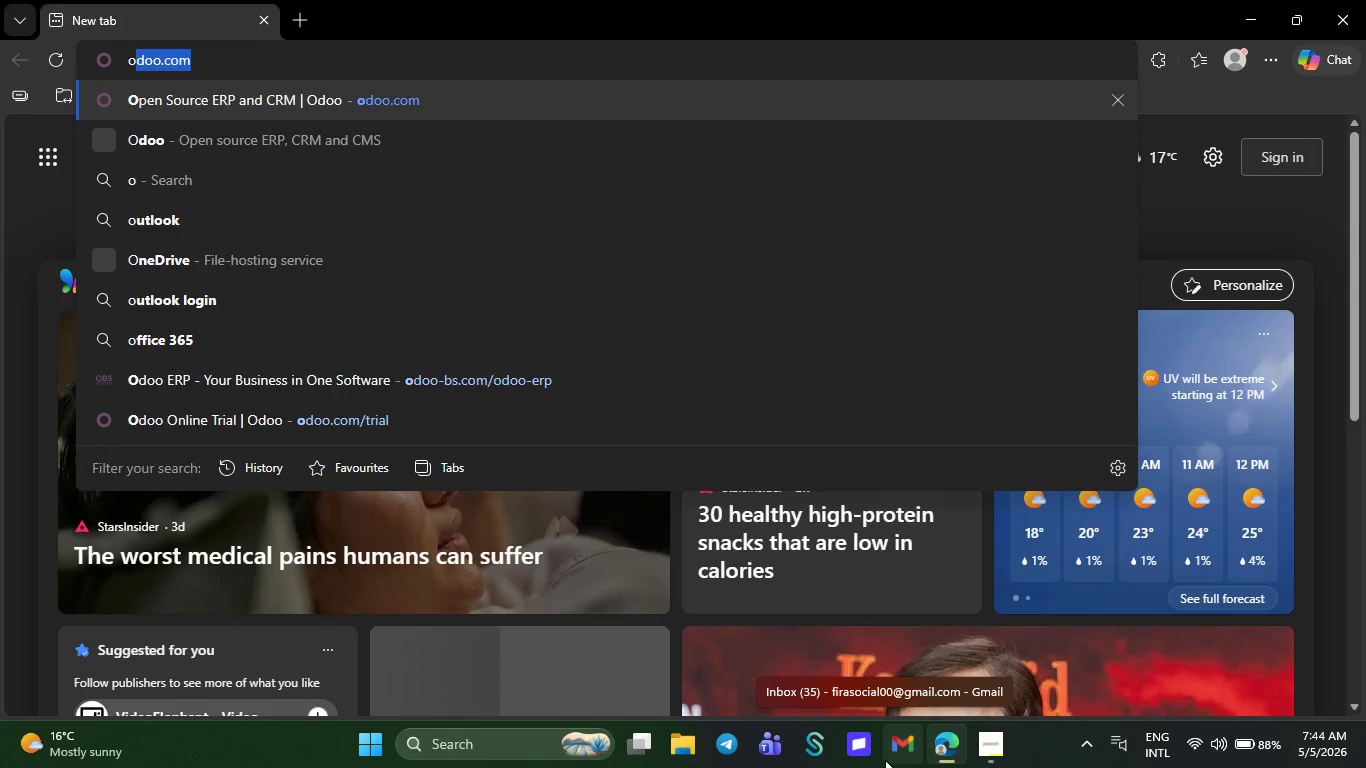 
wait(8.45)
 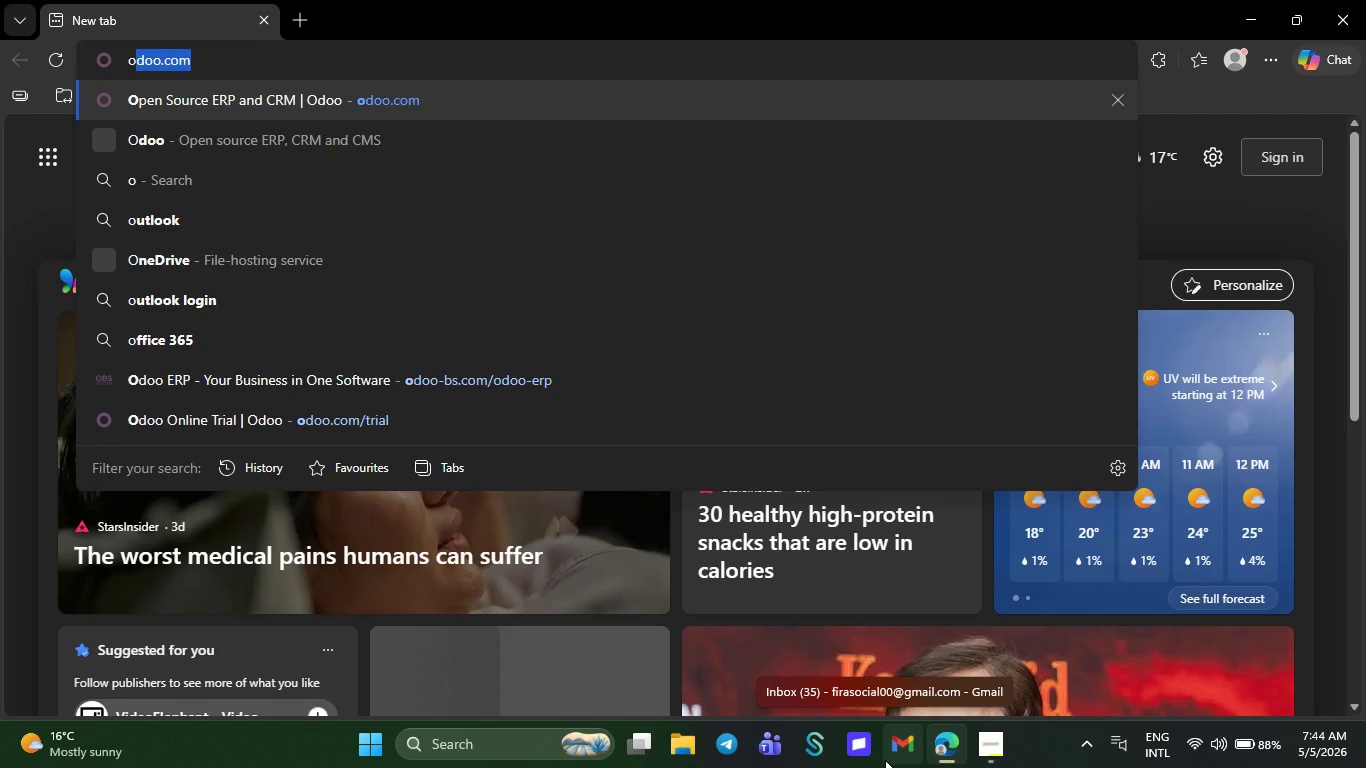 
left_click([542, 519])
 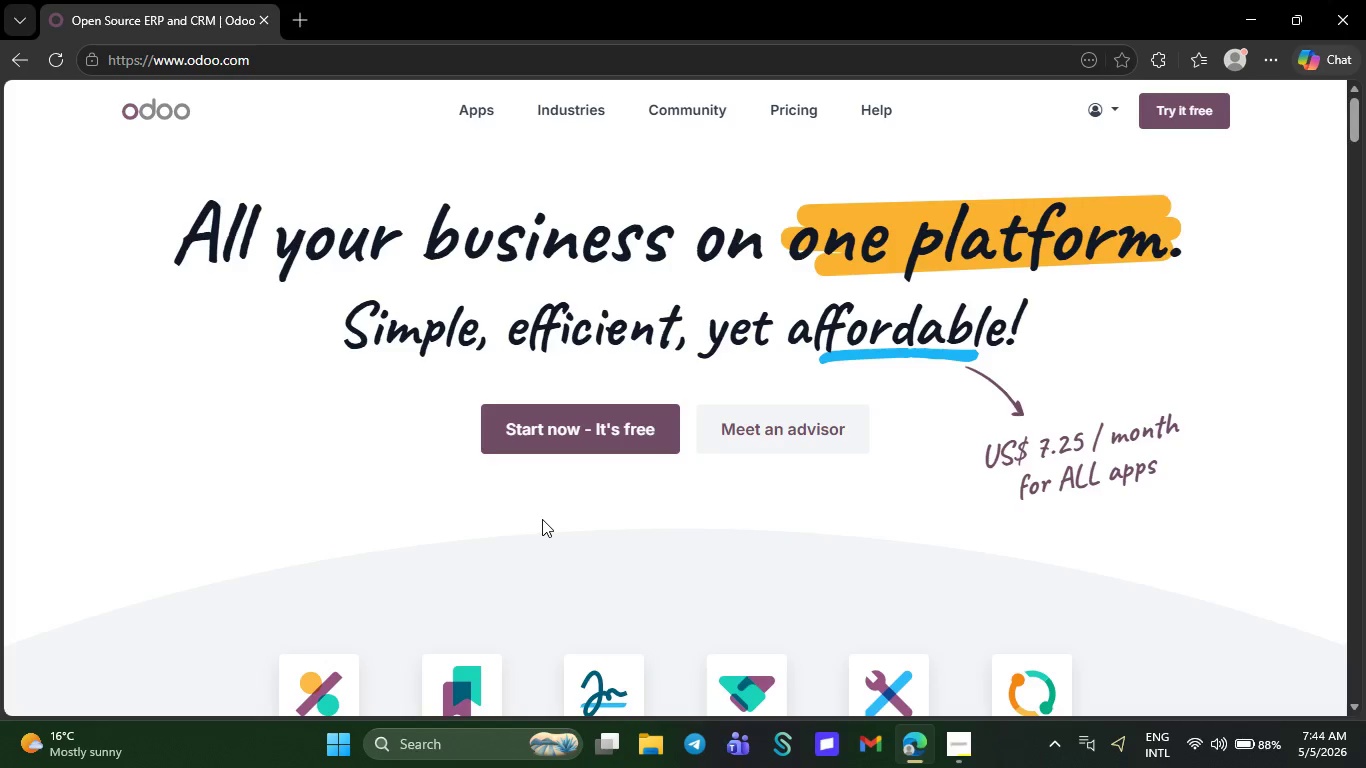 
wait(7.3)
 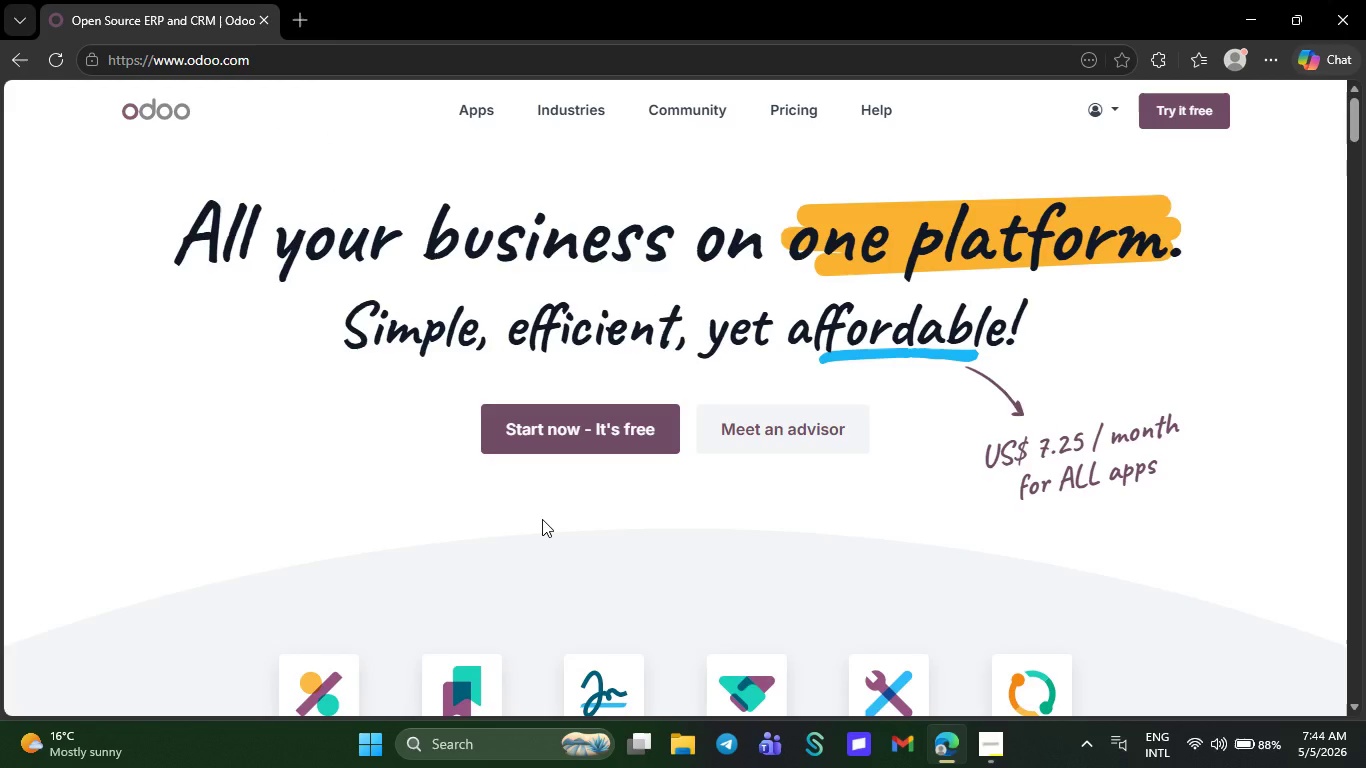 
left_click([575, 423])
 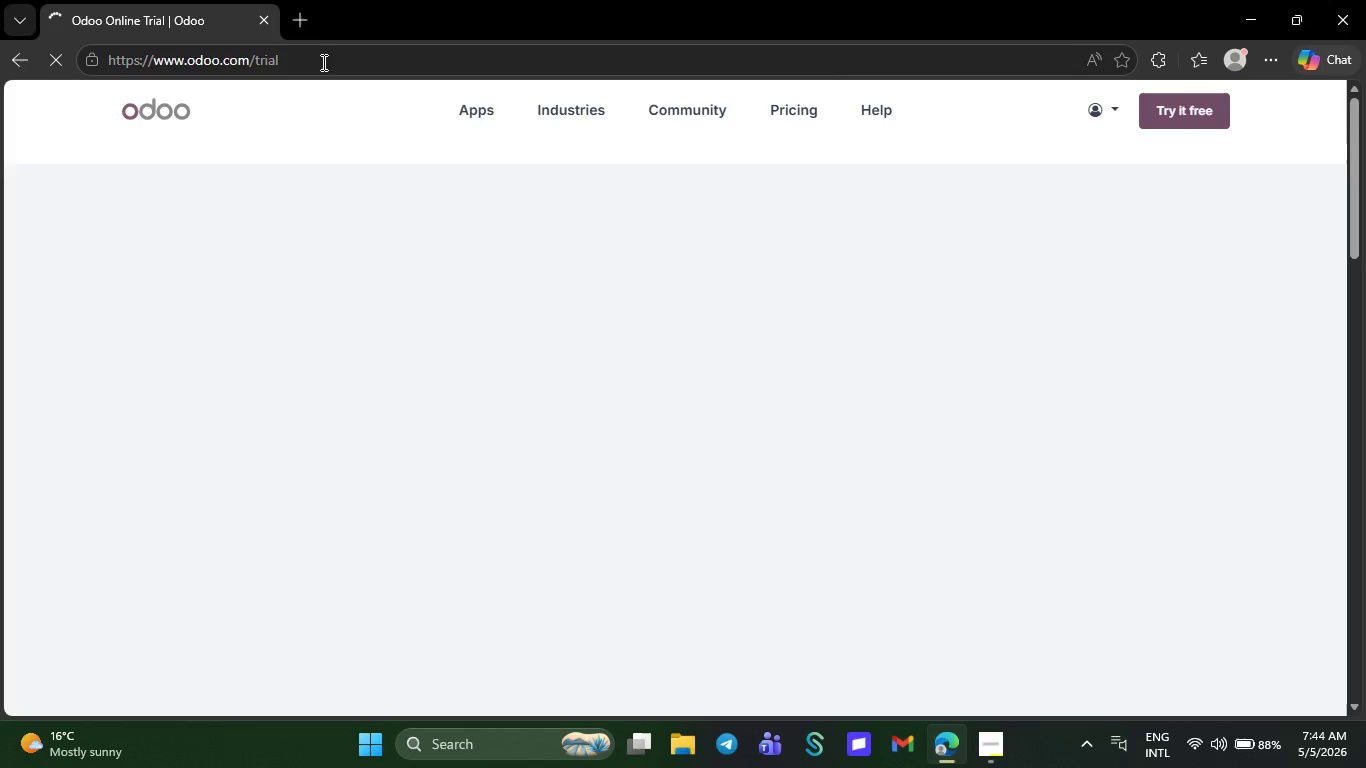 
wait(24.98)
 